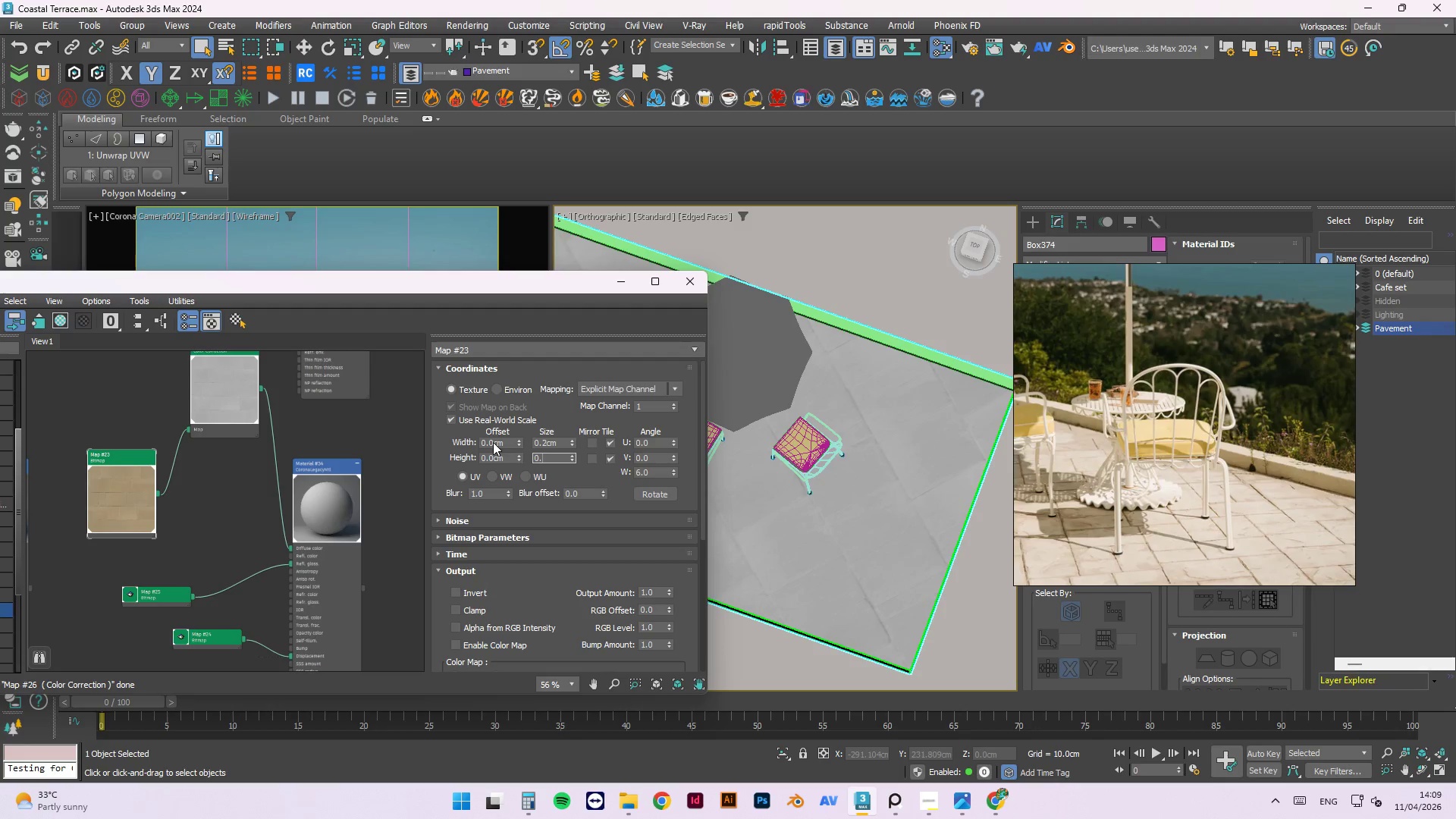 
key(Numpad2)
 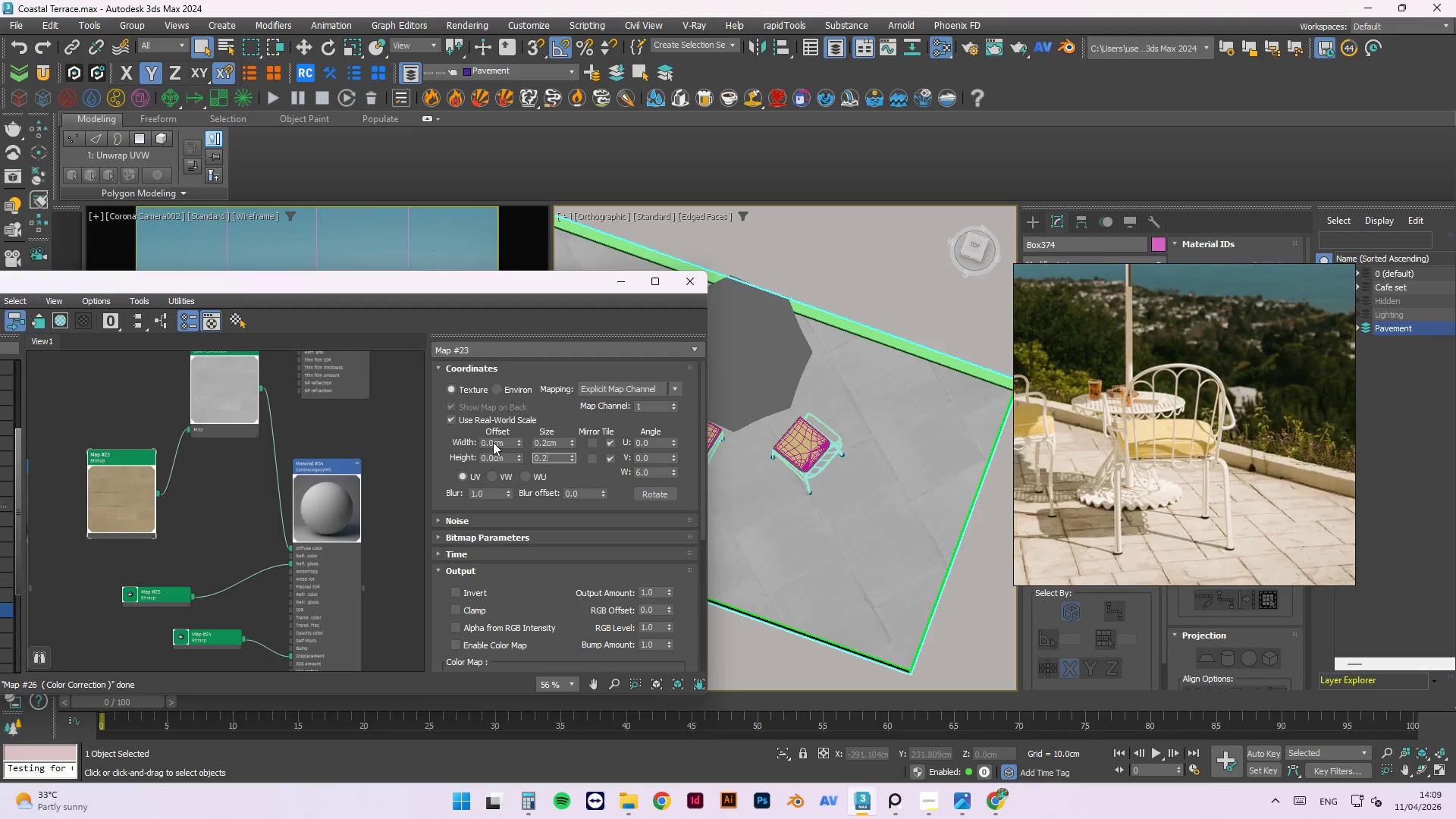 
key(NumpadEnter)
 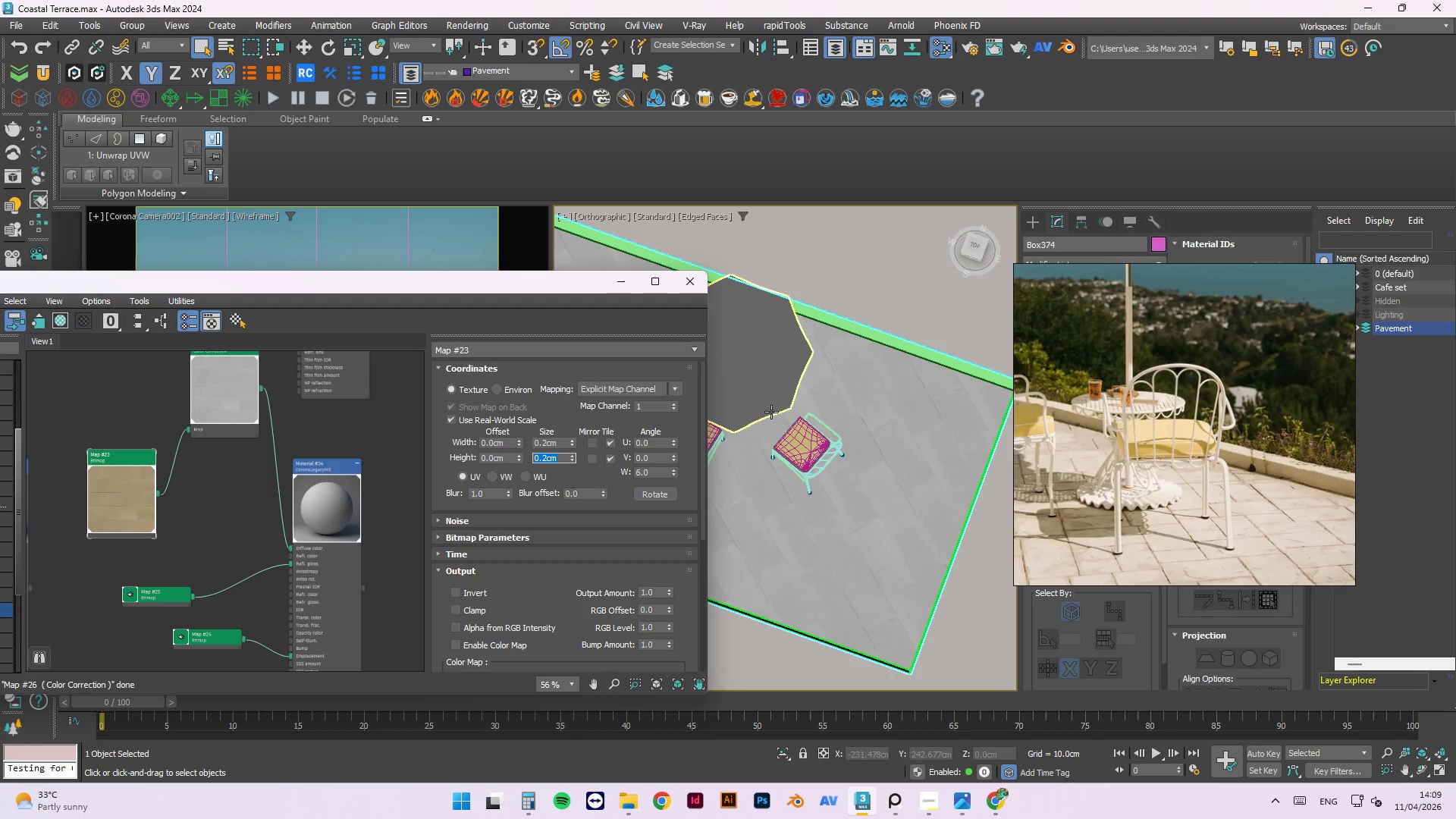 
scroll: coordinate [805, 519], scroll_direction: up, amount: 3.0
 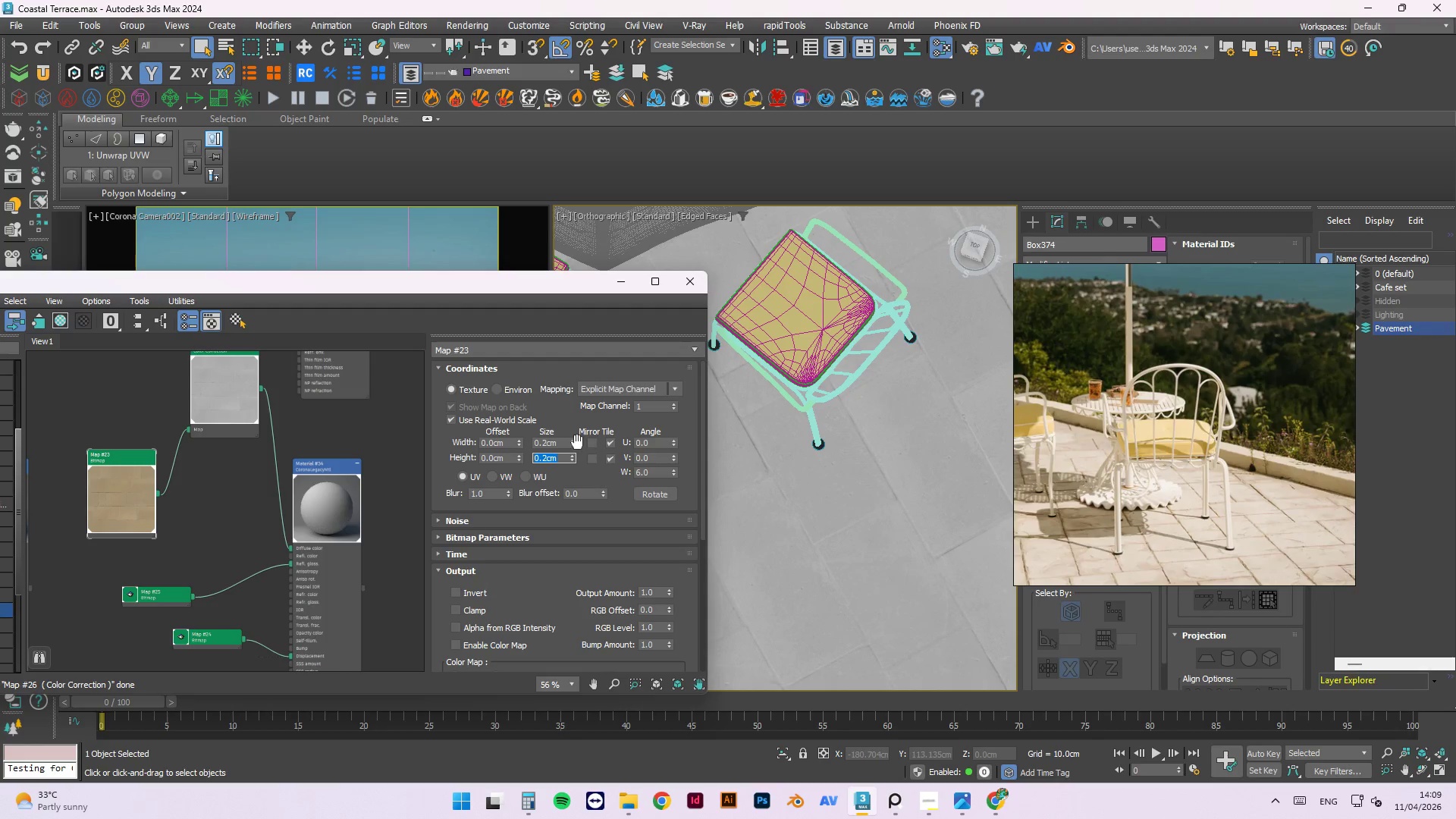 
left_click_drag(start_coordinate=[558, 440], to_coordinate=[486, 443])
 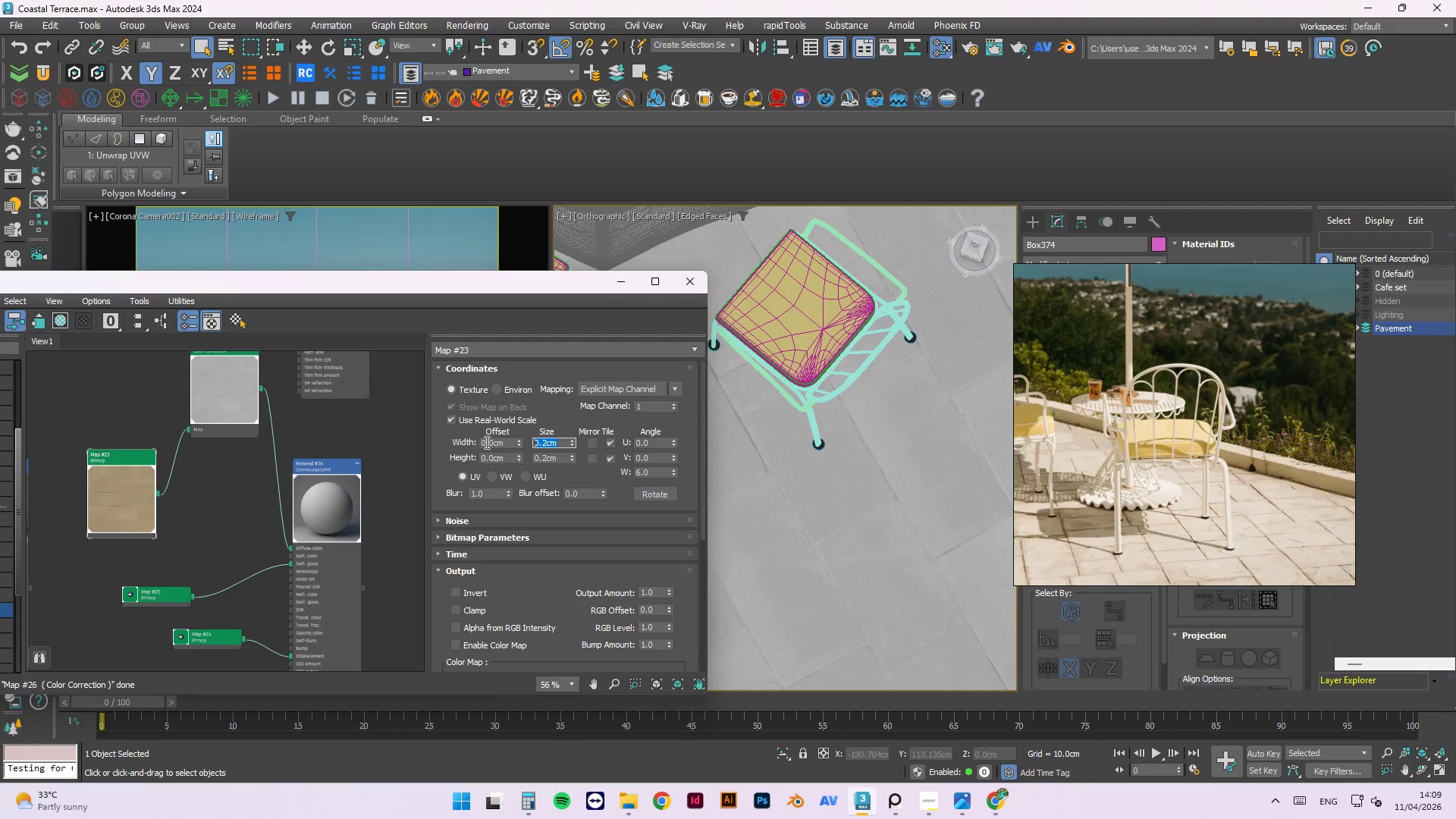 
key(Numpad0)
 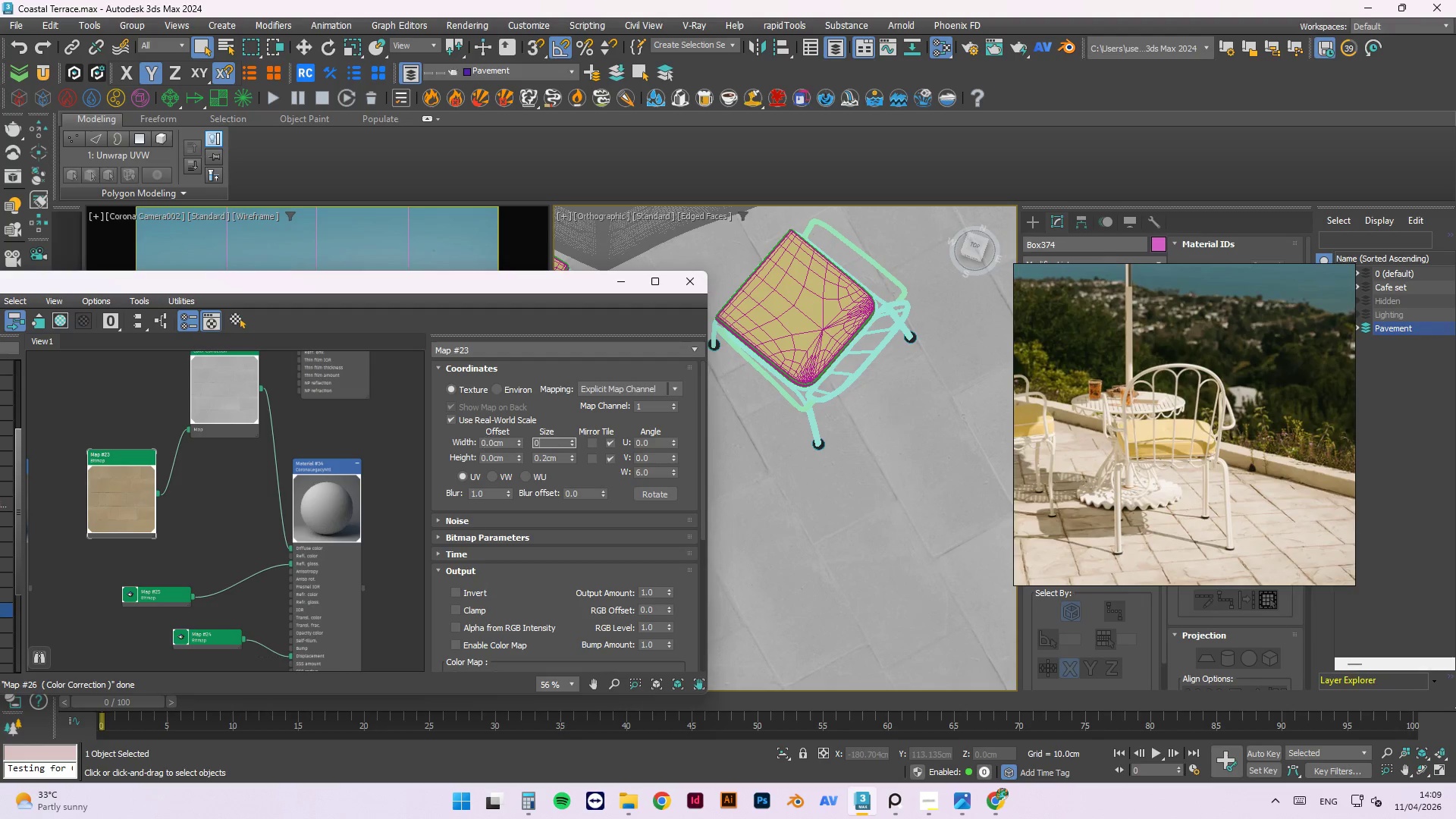 
key(NumpadDecimal)
 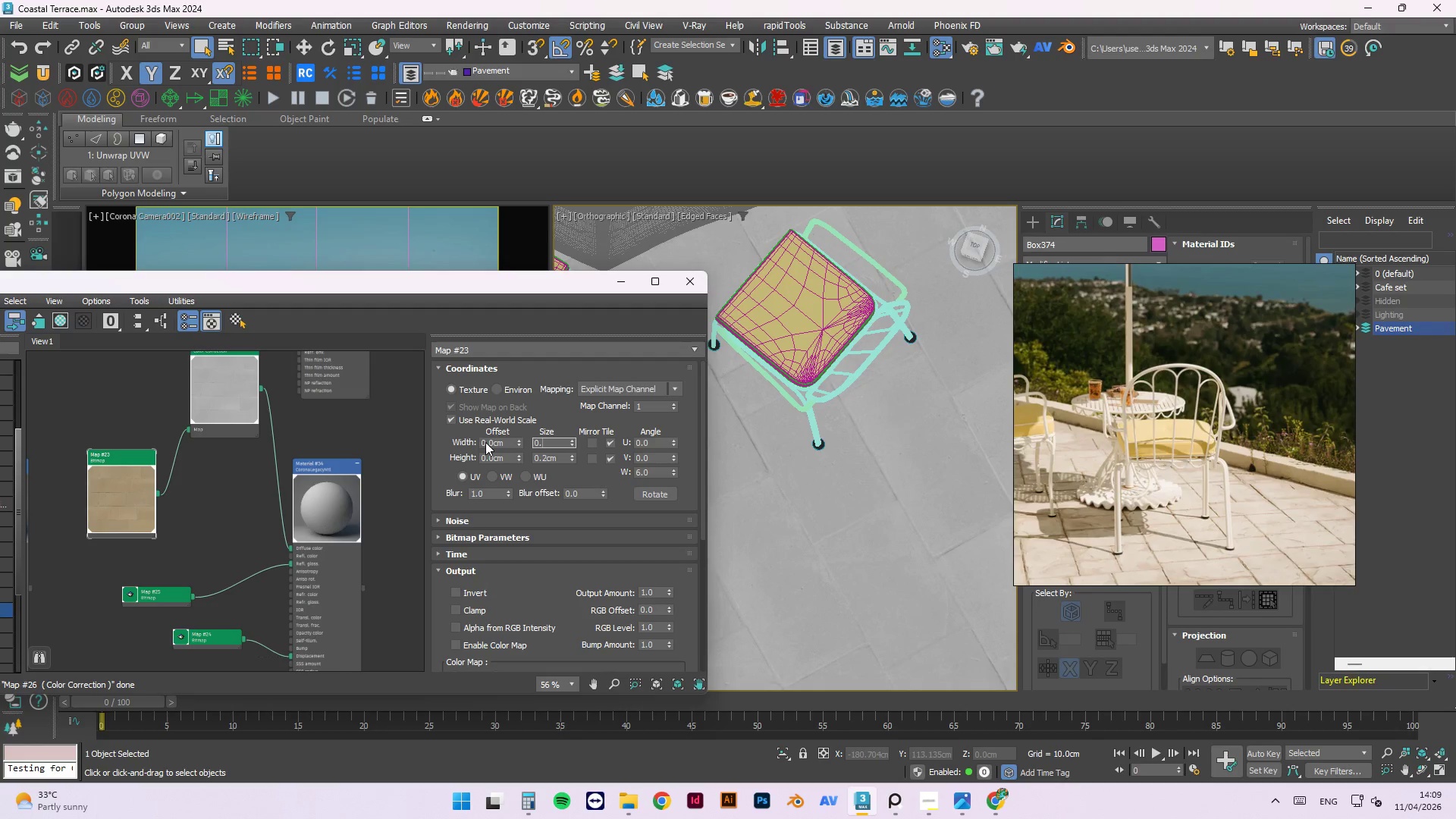 
key(Numpad4)
 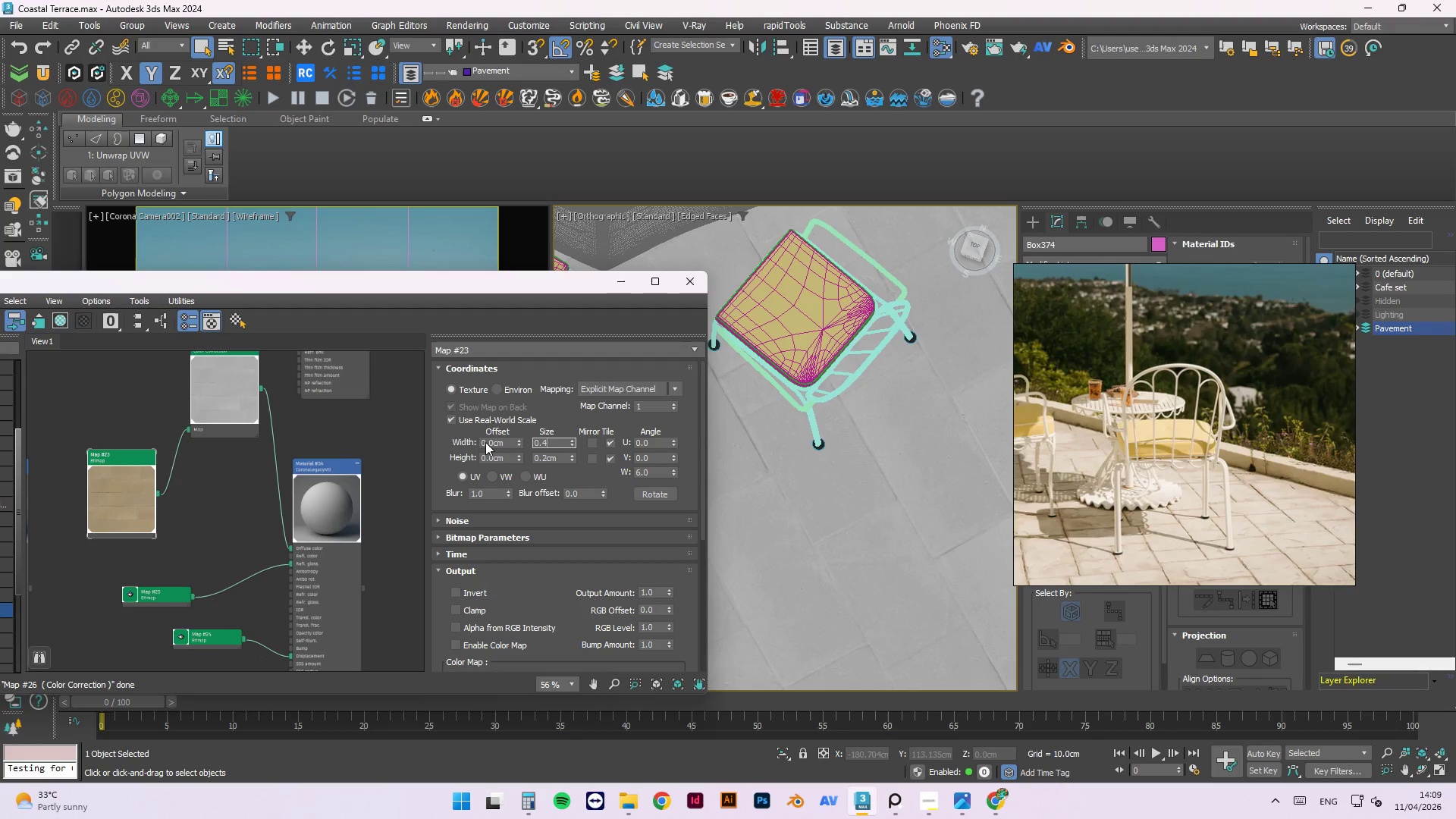 
key(NumpadEnter)
 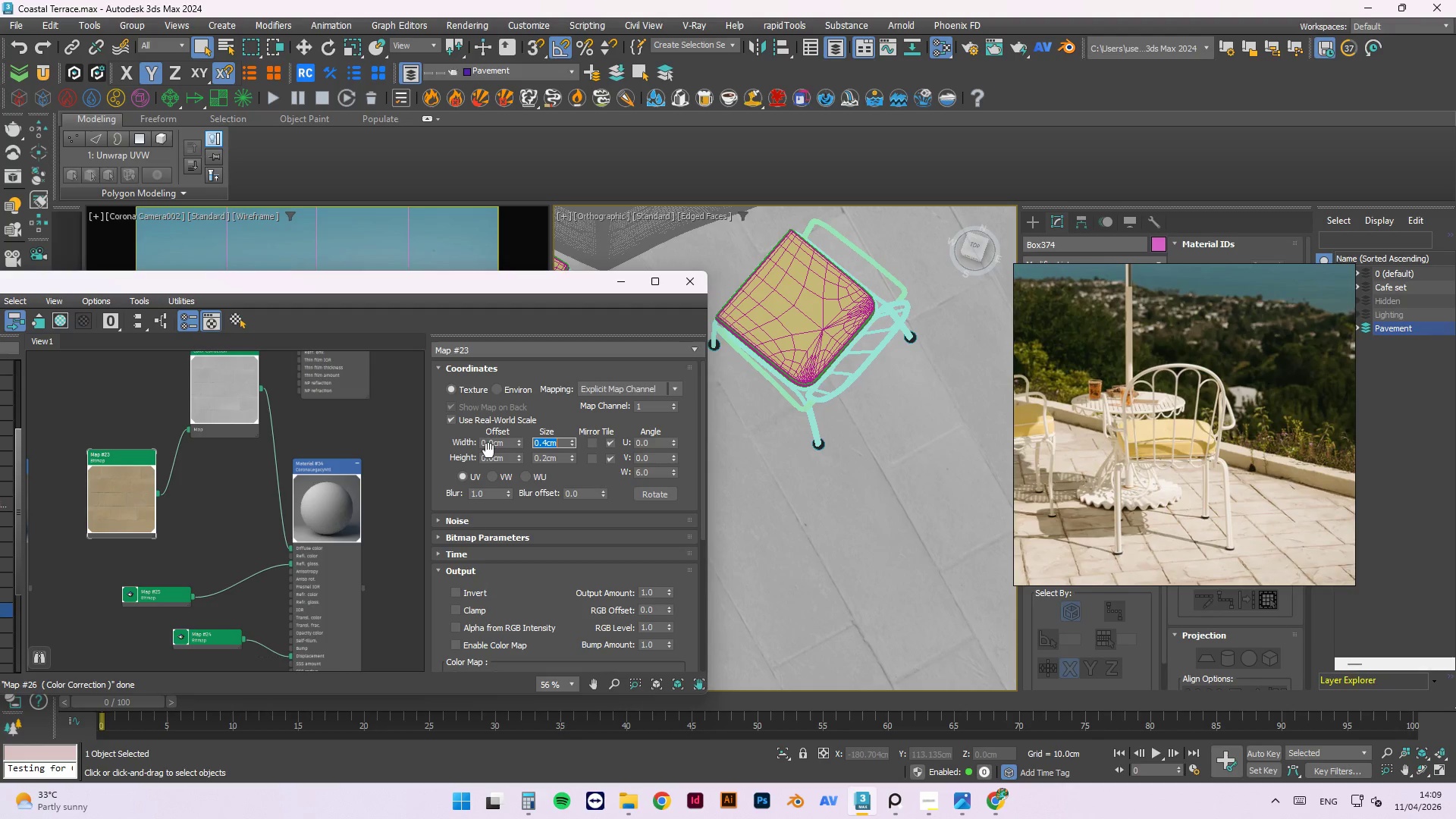 
key(Numpad0)
 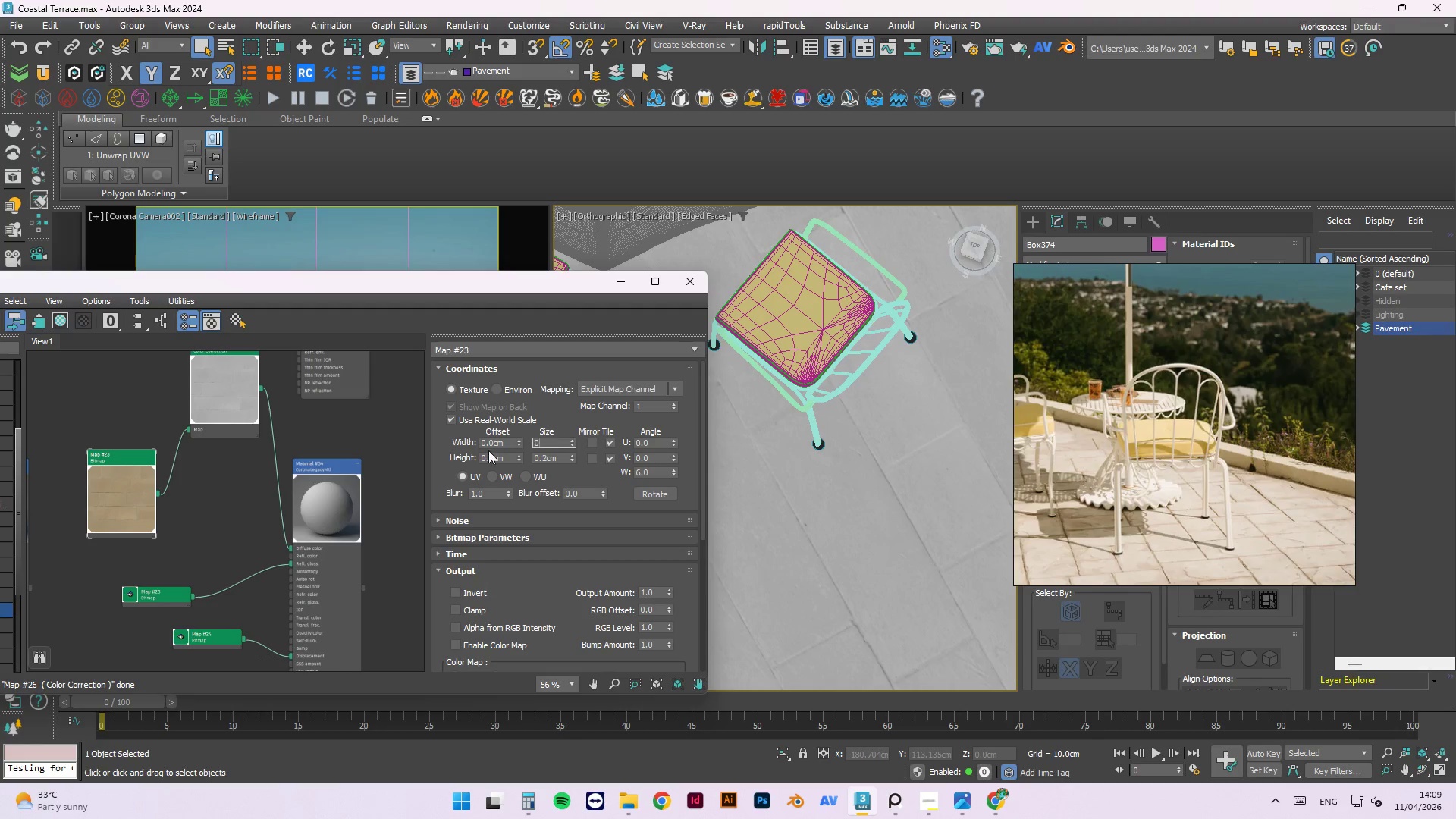 
key(NumpadDecimal)
 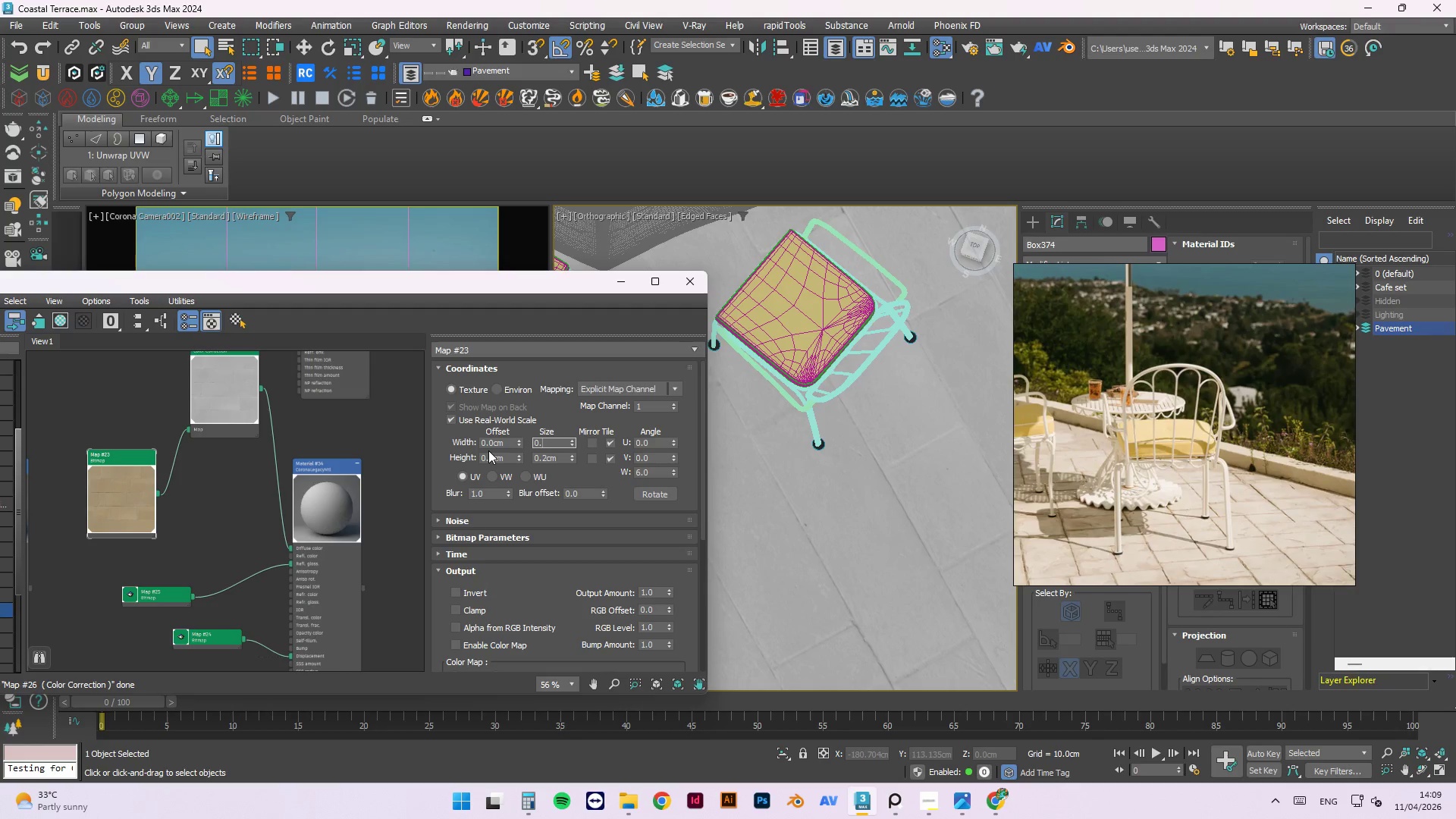 
key(Numpad2)
 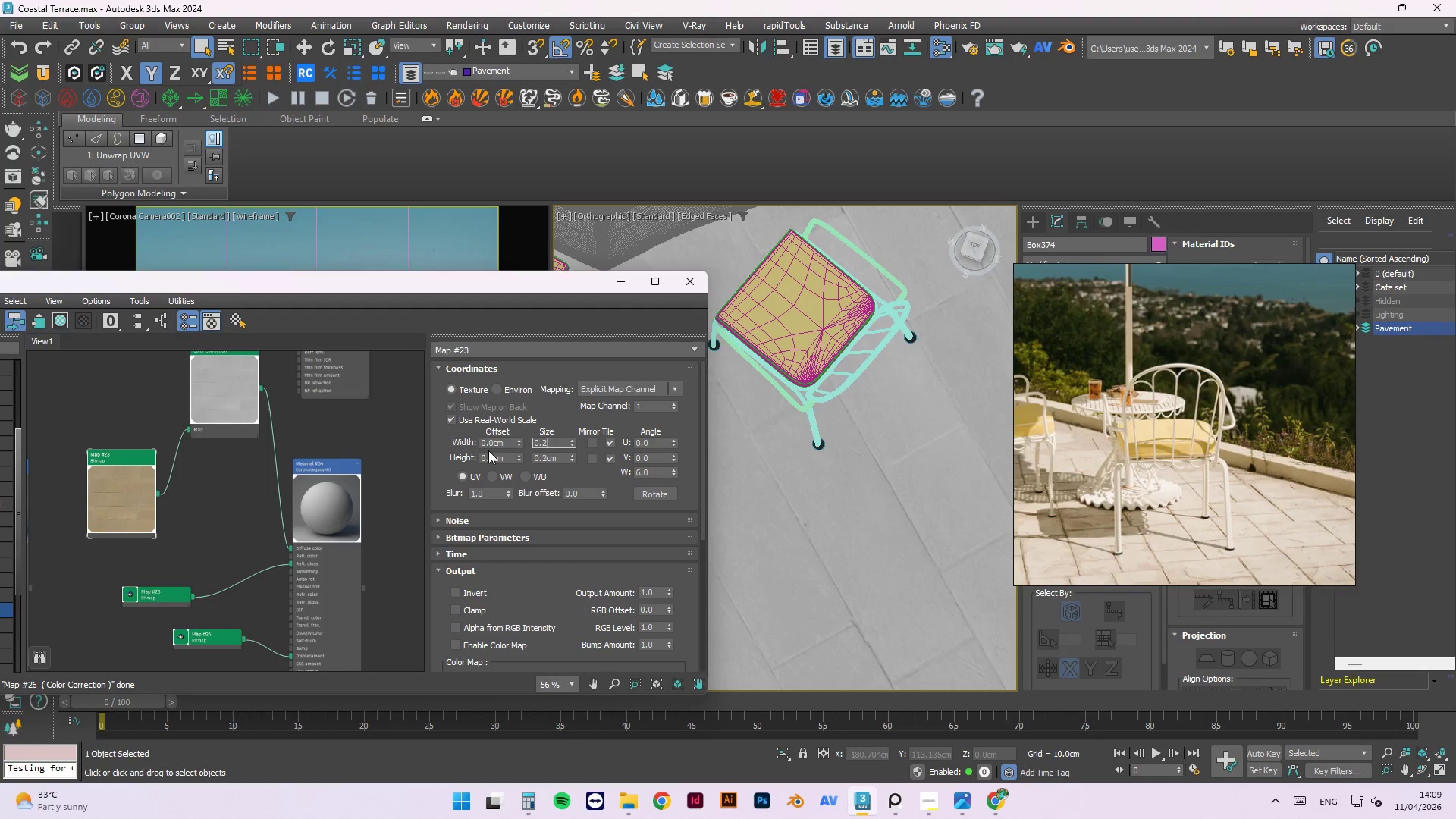 
key(Tab)
 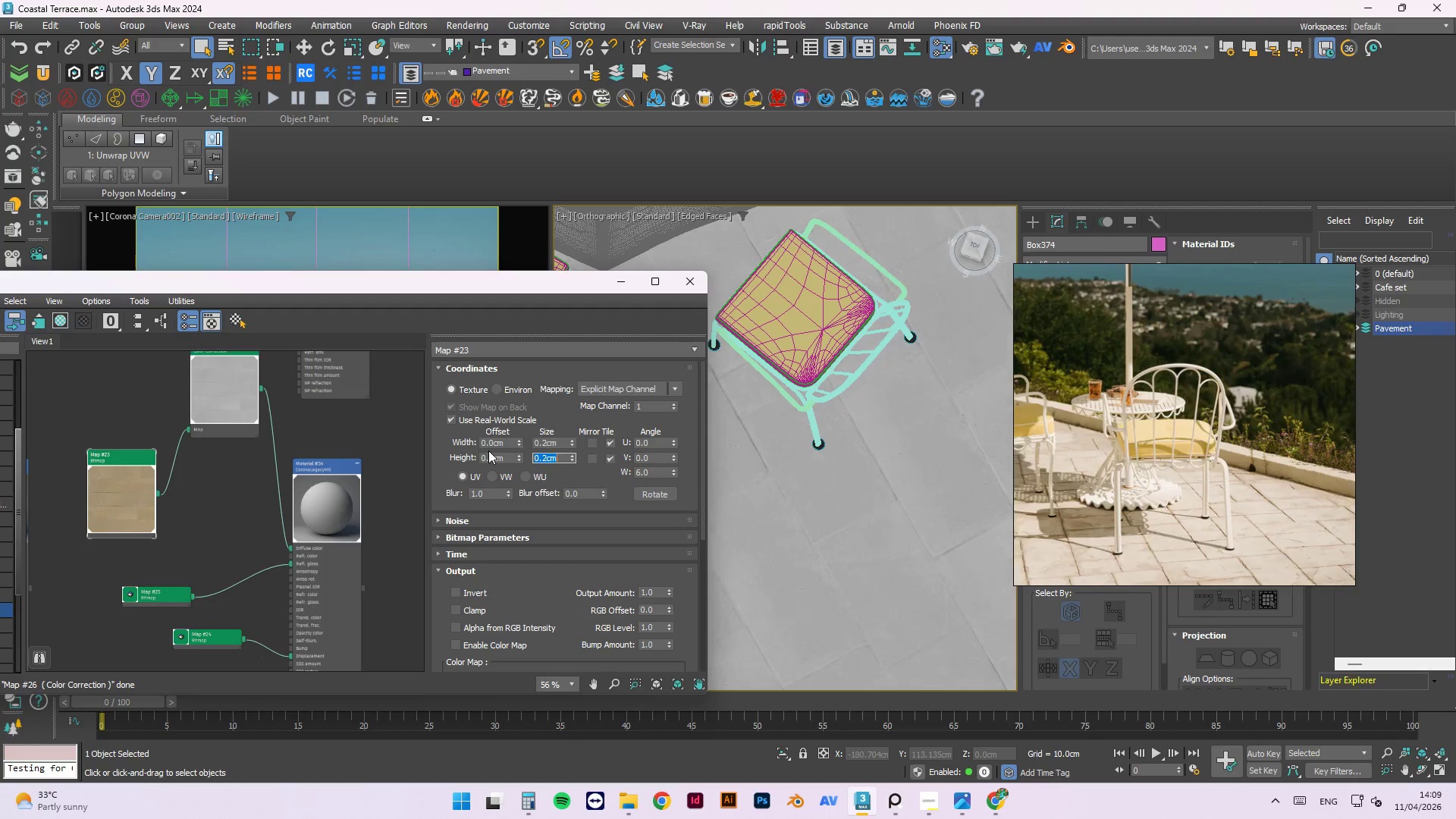 
key(Numpad0)
 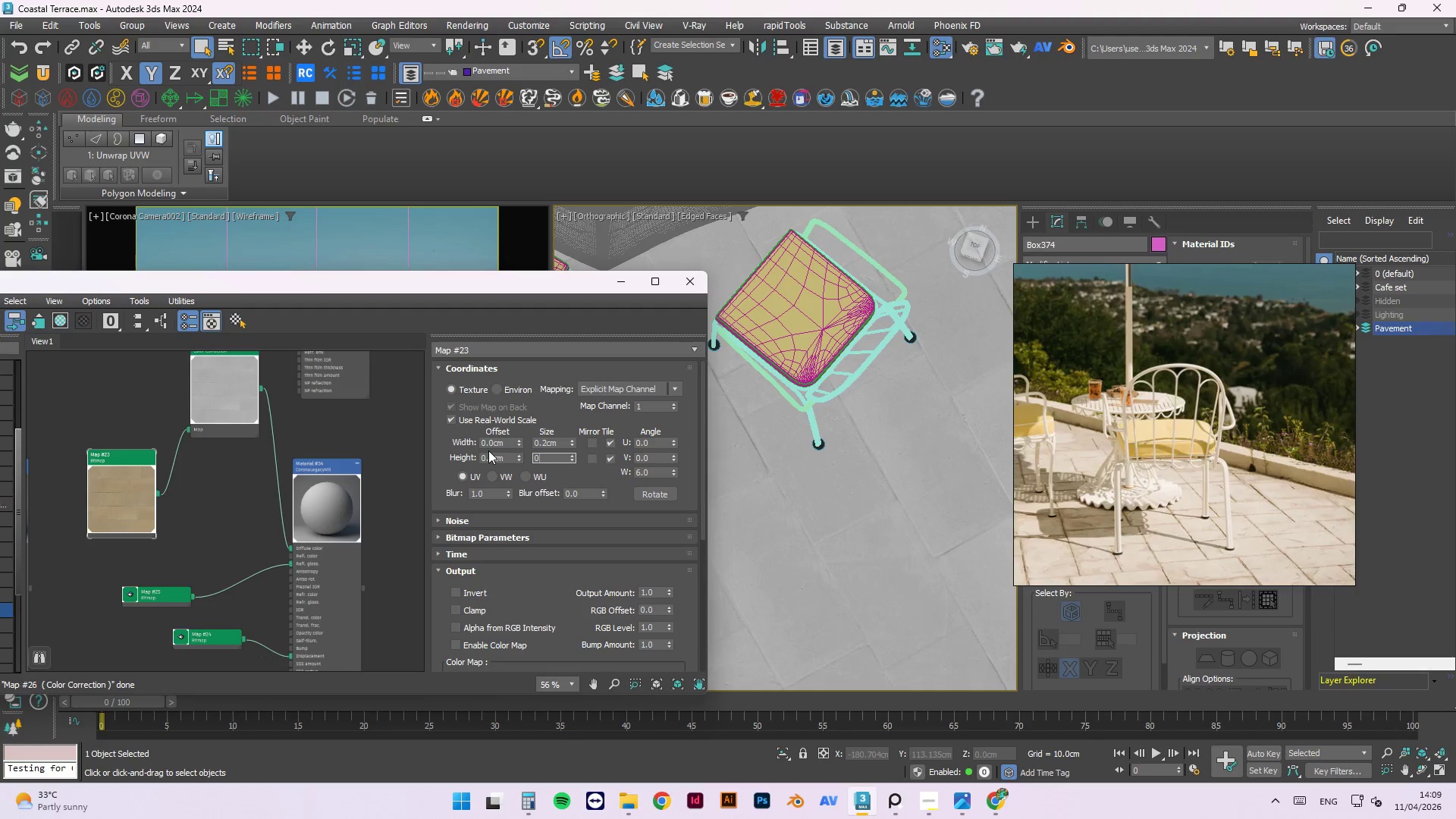 
key(NumpadDecimal)
 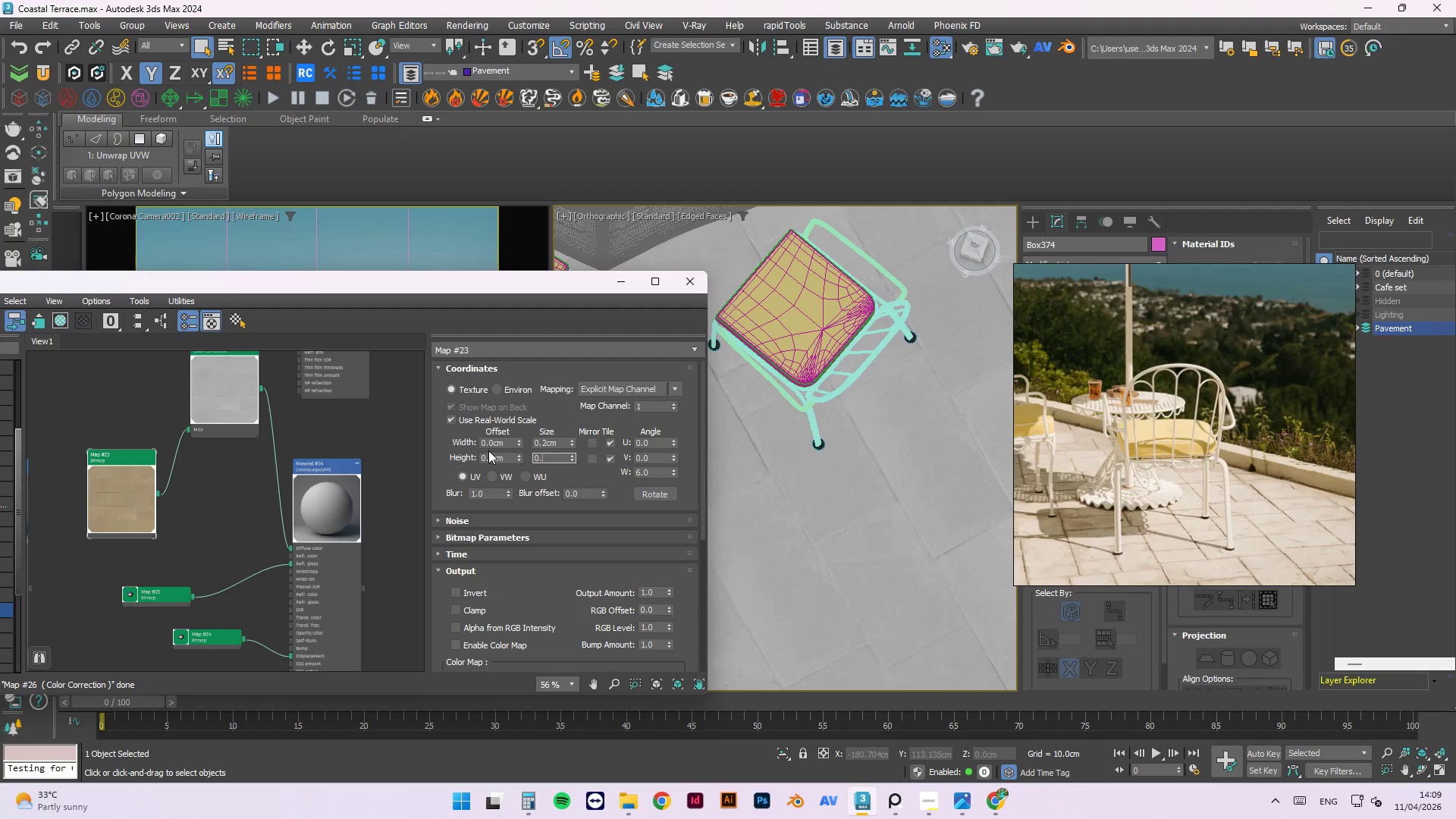 
key(Numpad5)
 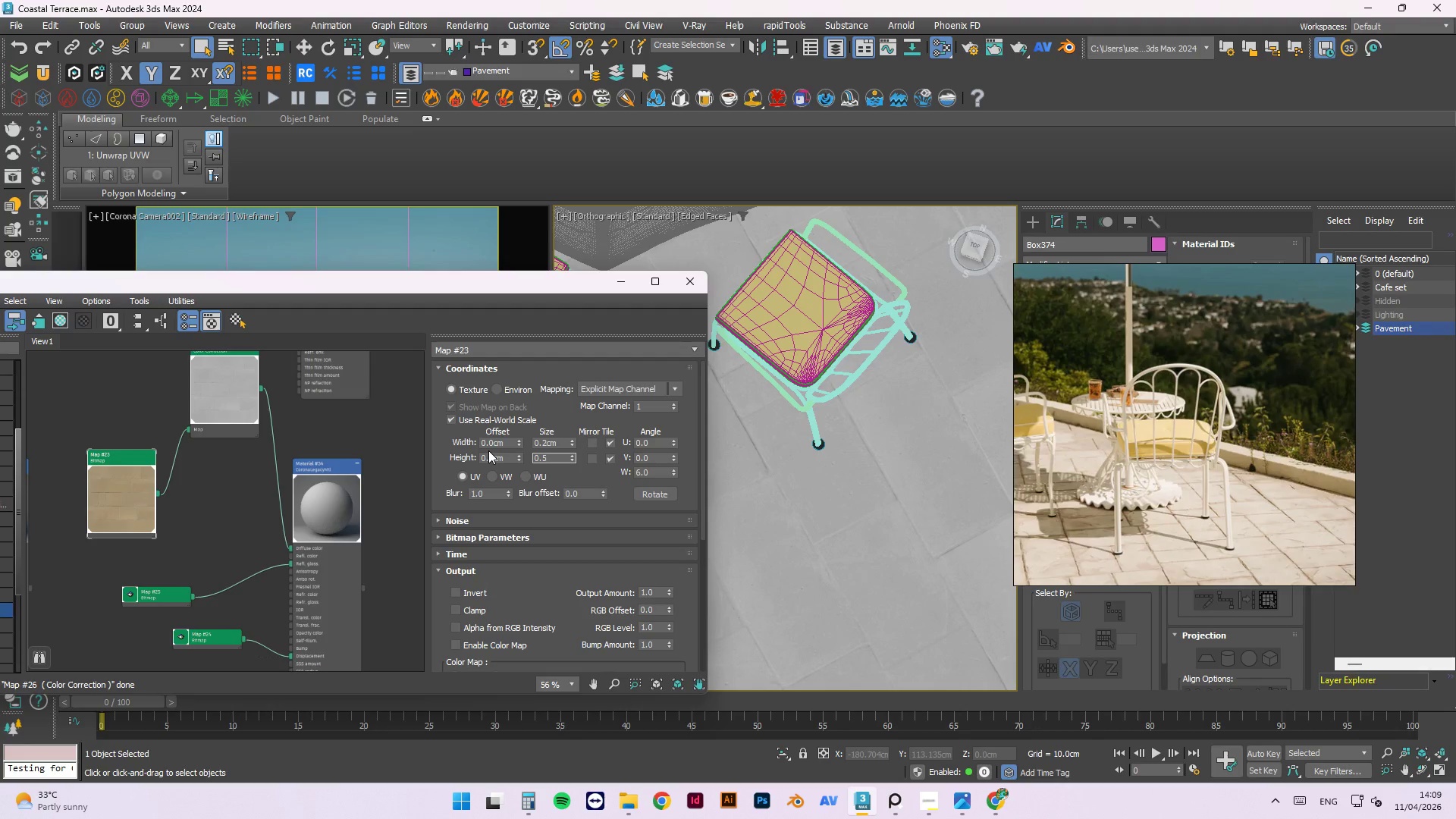 
key(Backspace)
 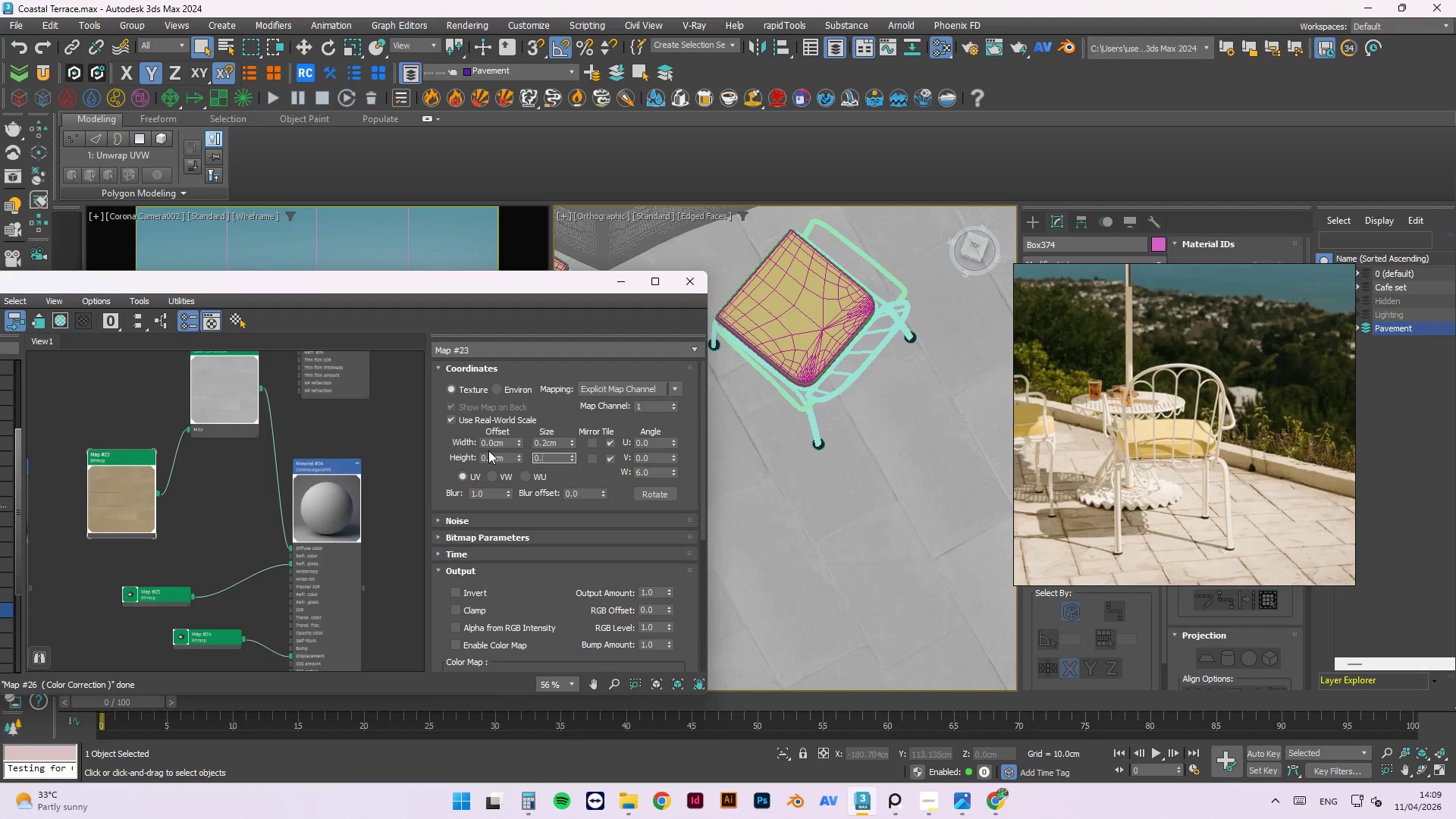 
key(Numpad4)
 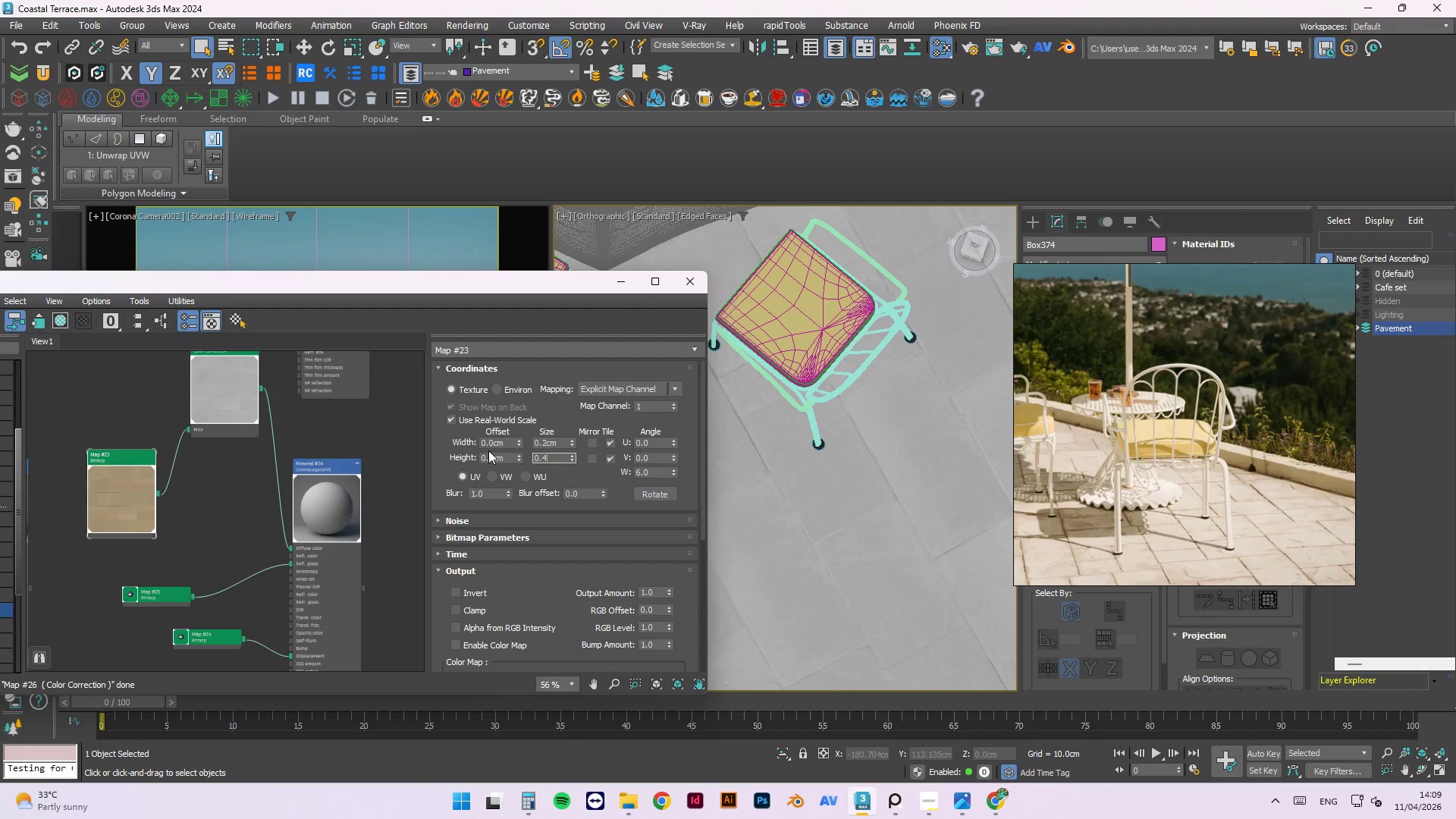 
key(NumpadEnter)
 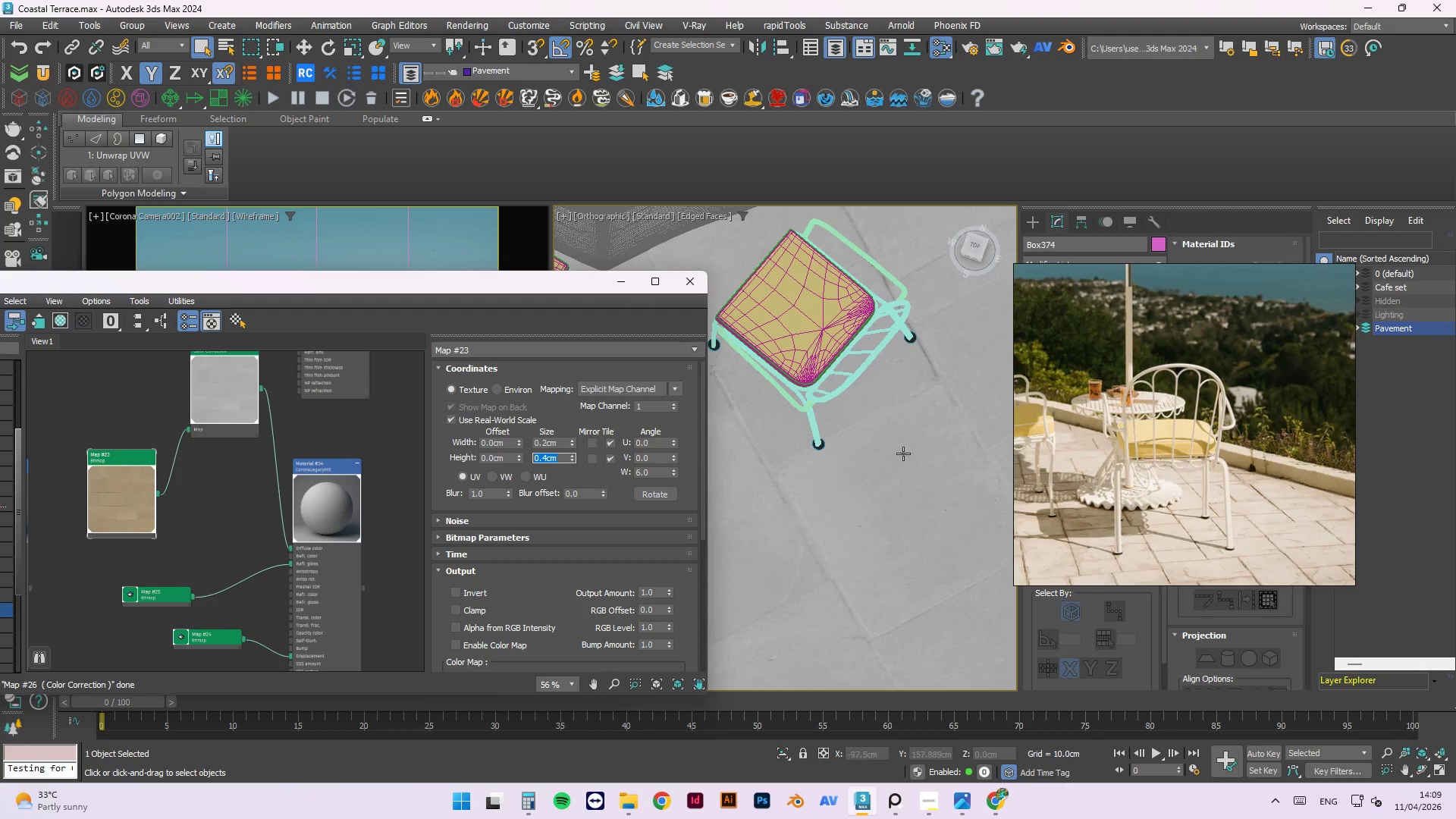 
scroll: coordinate [874, 445], scroll_direction: down, amount: 4.0
 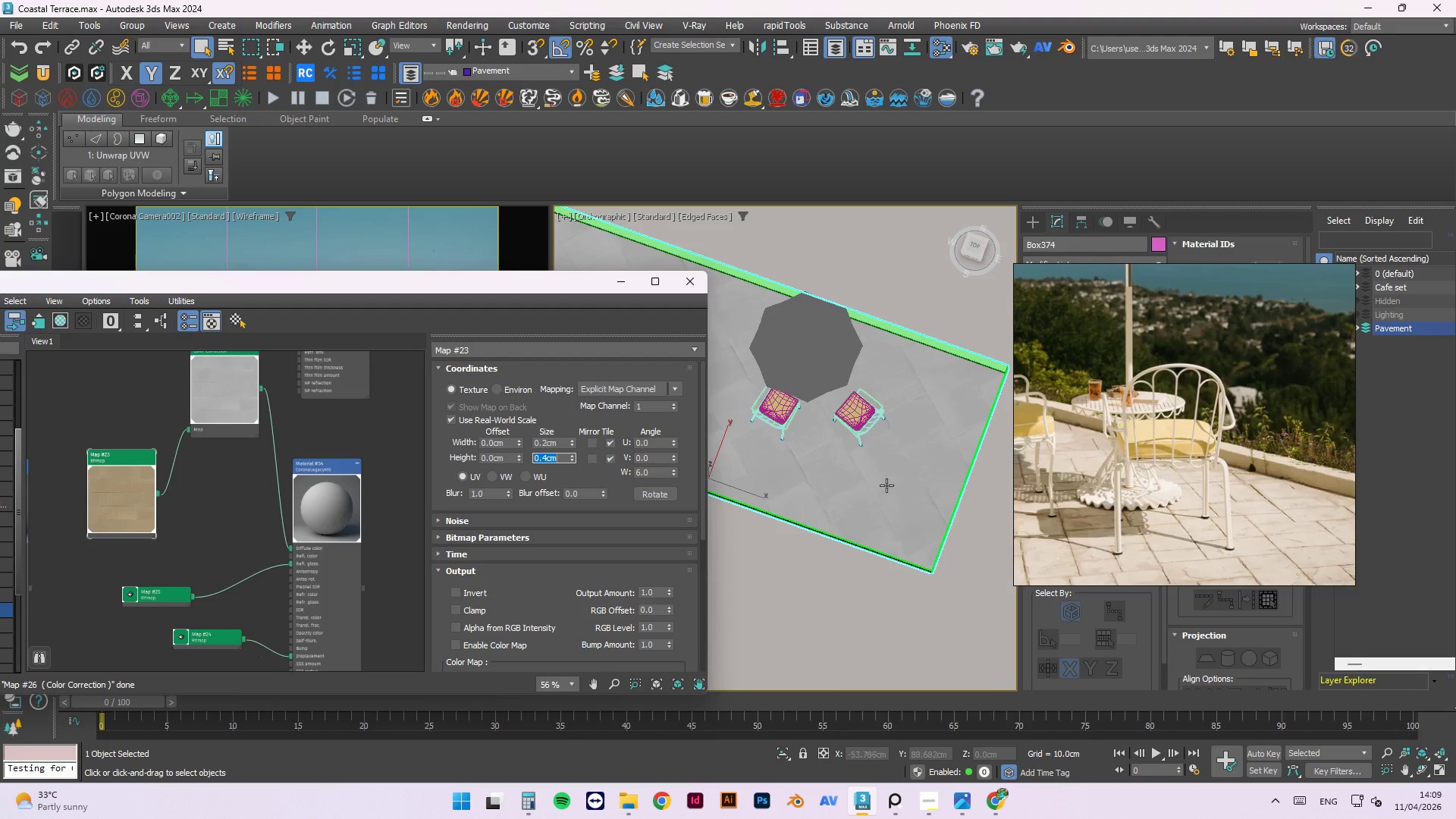 
scroll: coordinate [861, 479], scroll_direction: up, amount: 2.0
 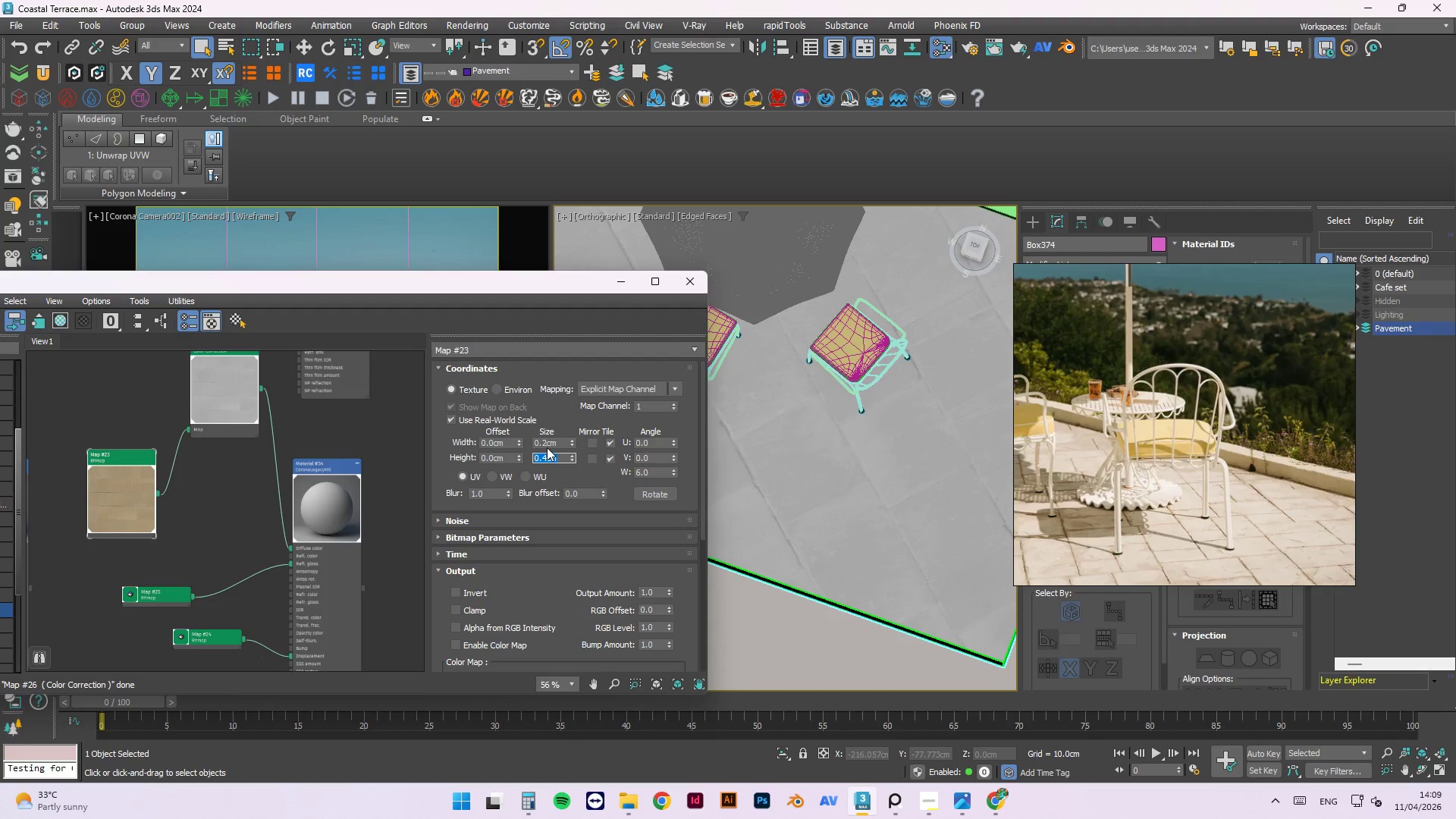 
double_click([547, 443])
 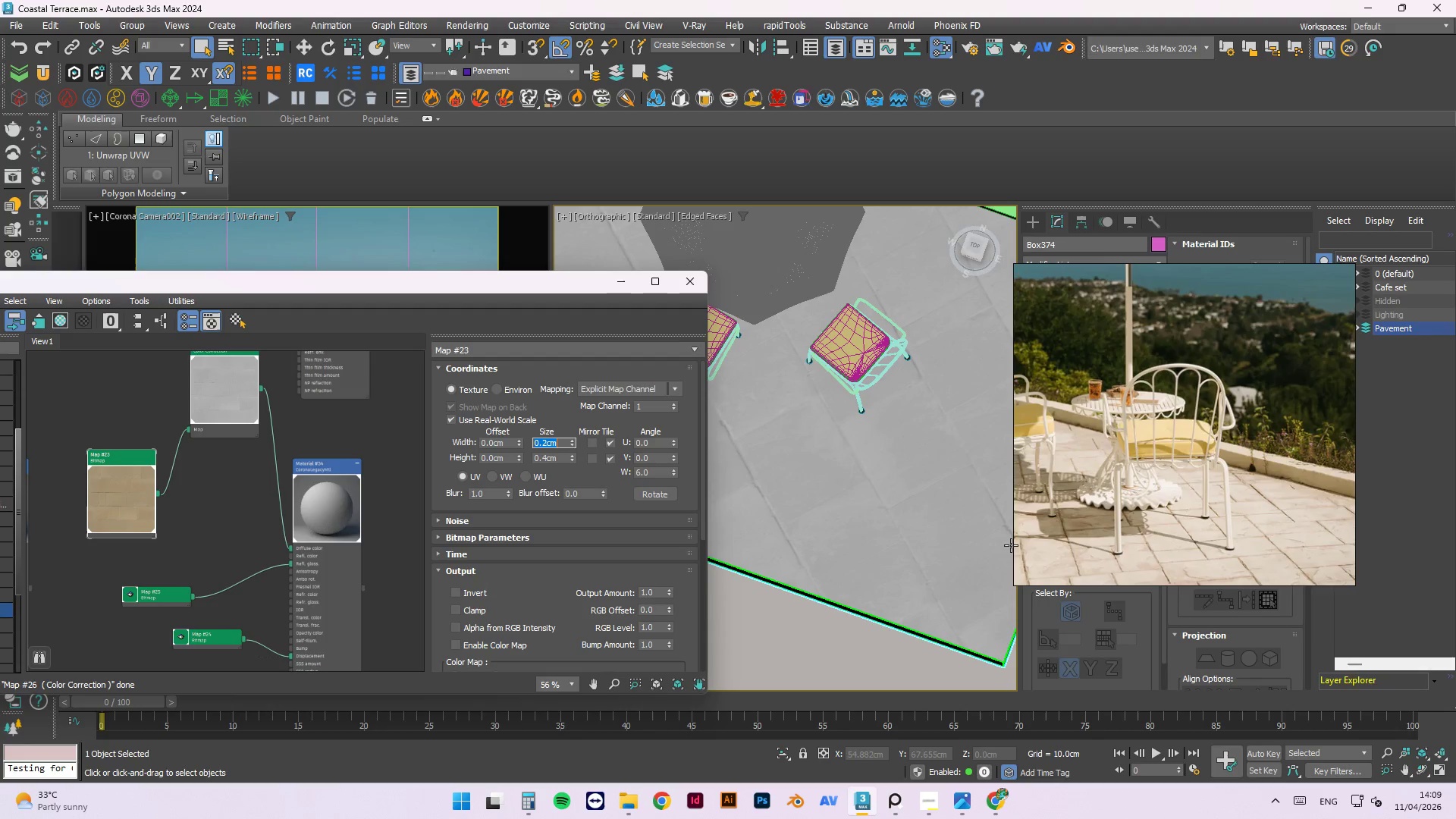 
key(Numpad0)
 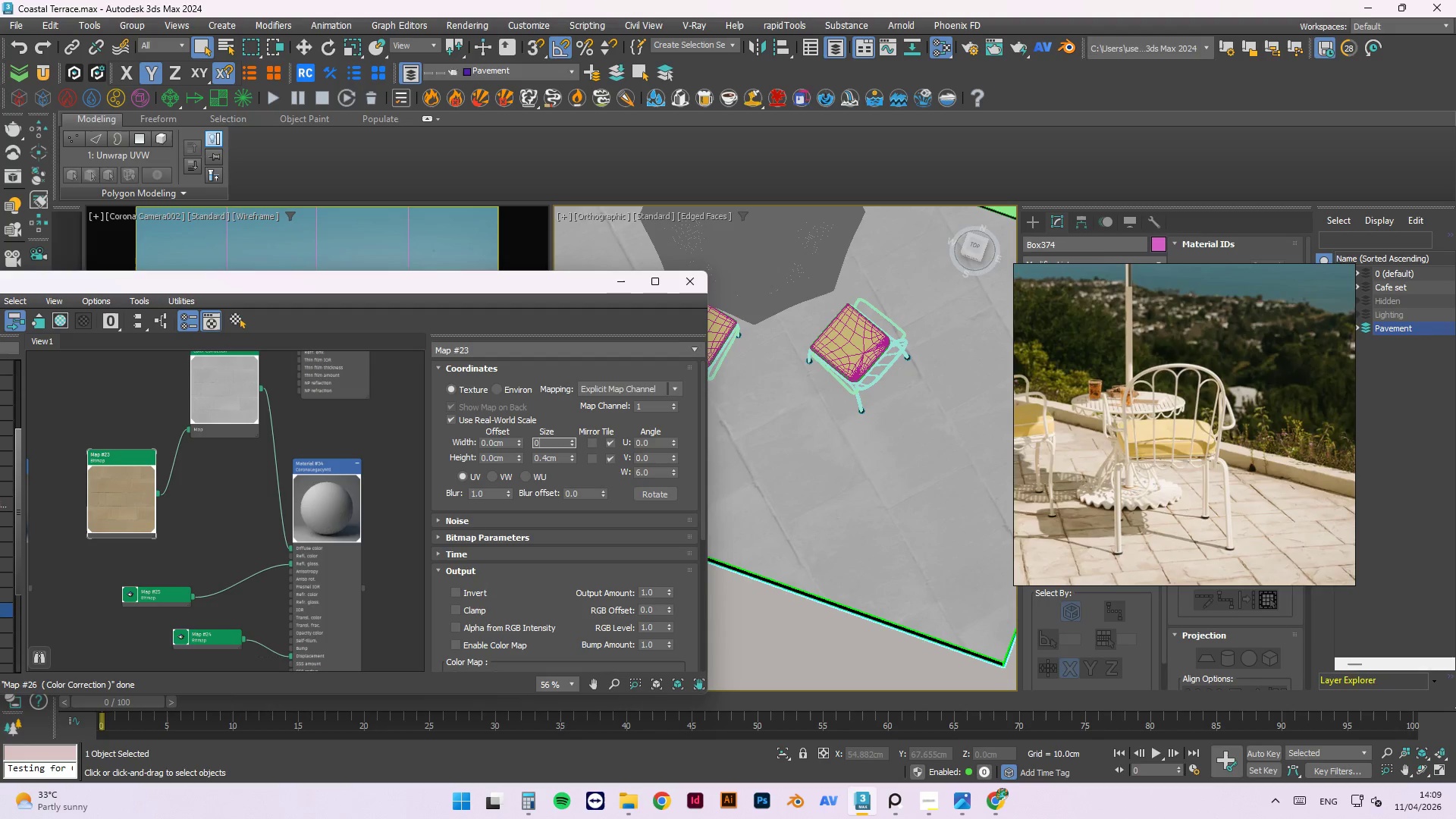 
key(NumpadDecimal)
 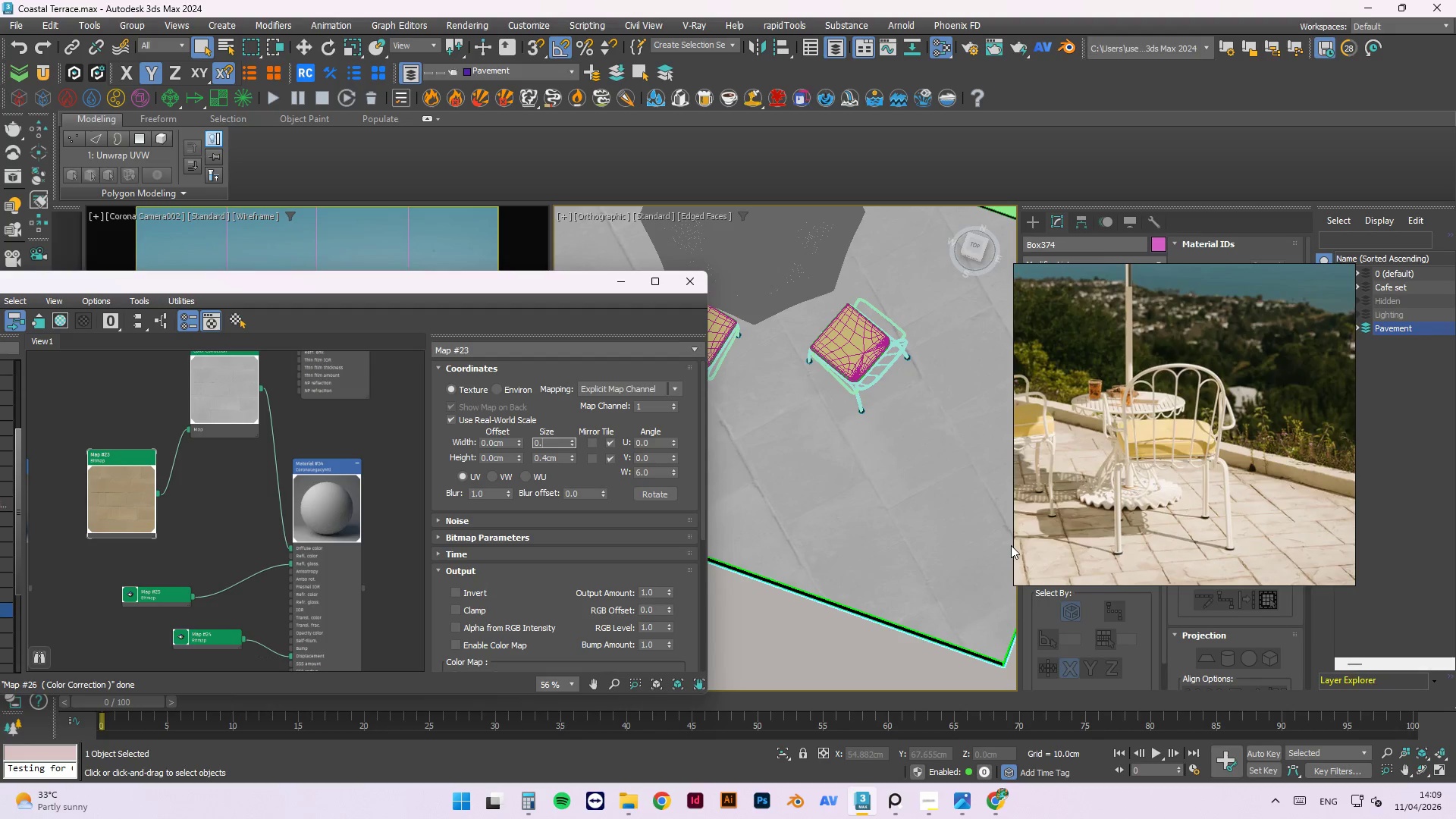 
key(Tab)
 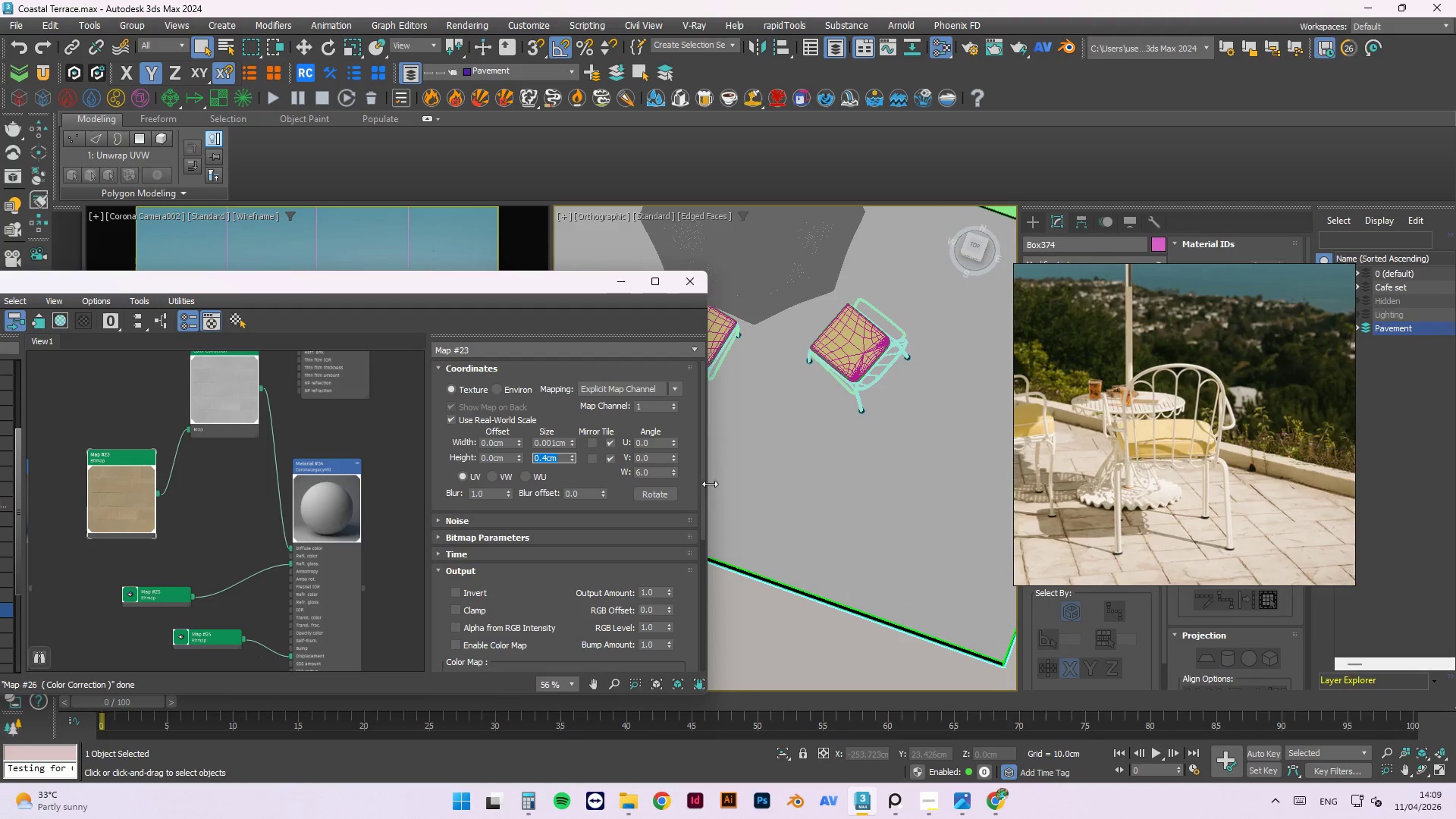 
left_click([548, 443])
 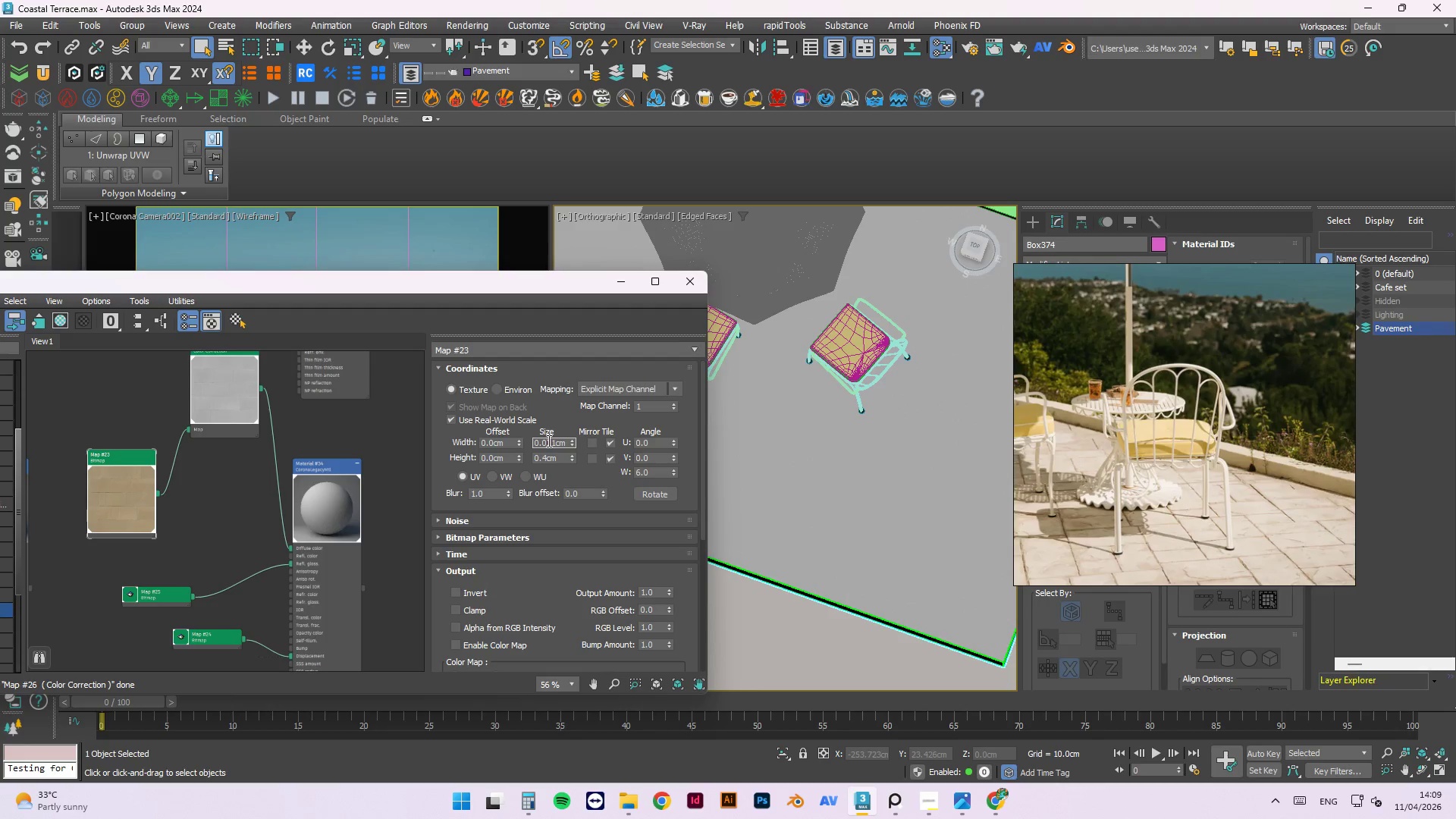 
key(Backspace)
 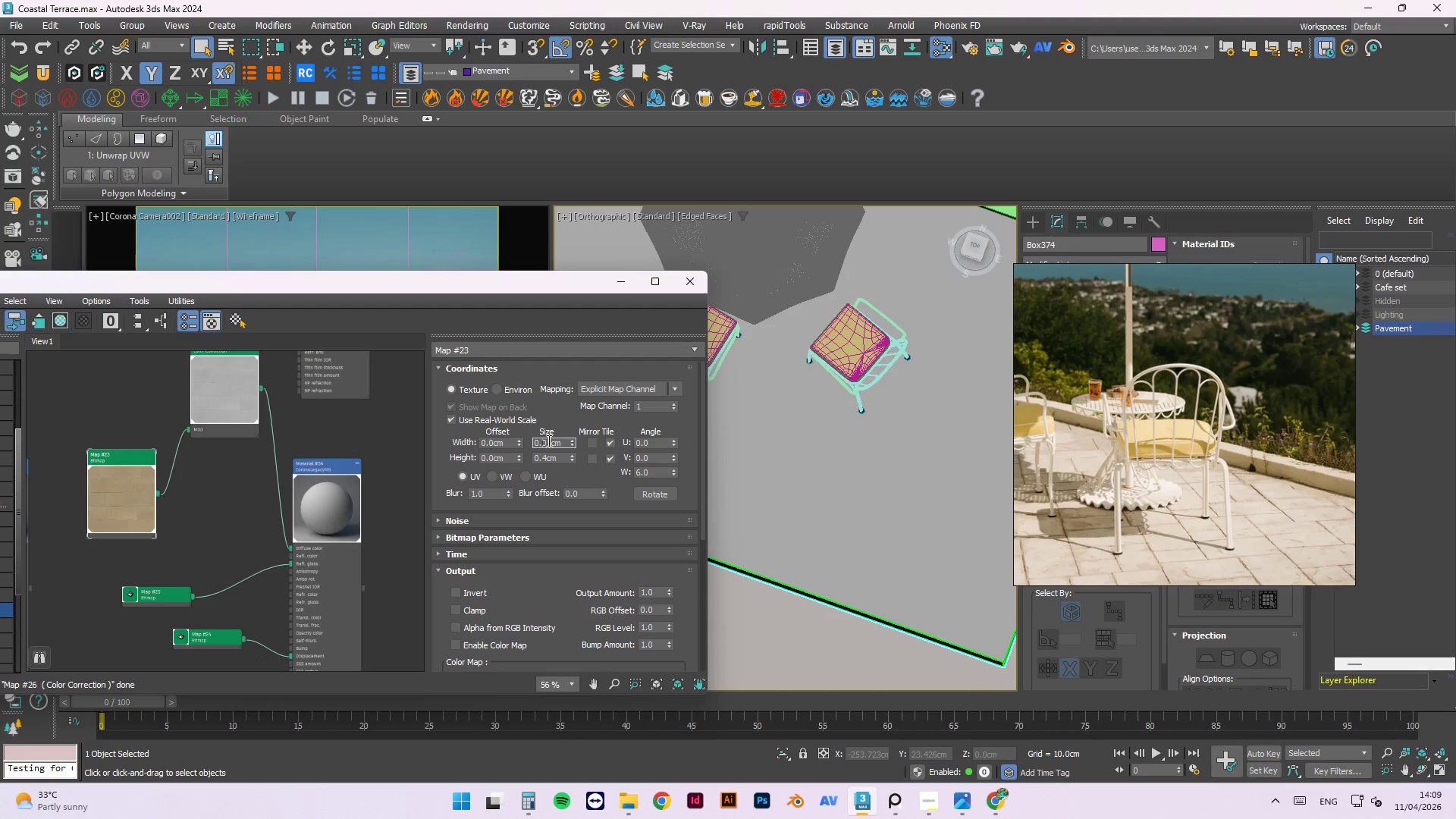 
key(Delete)
 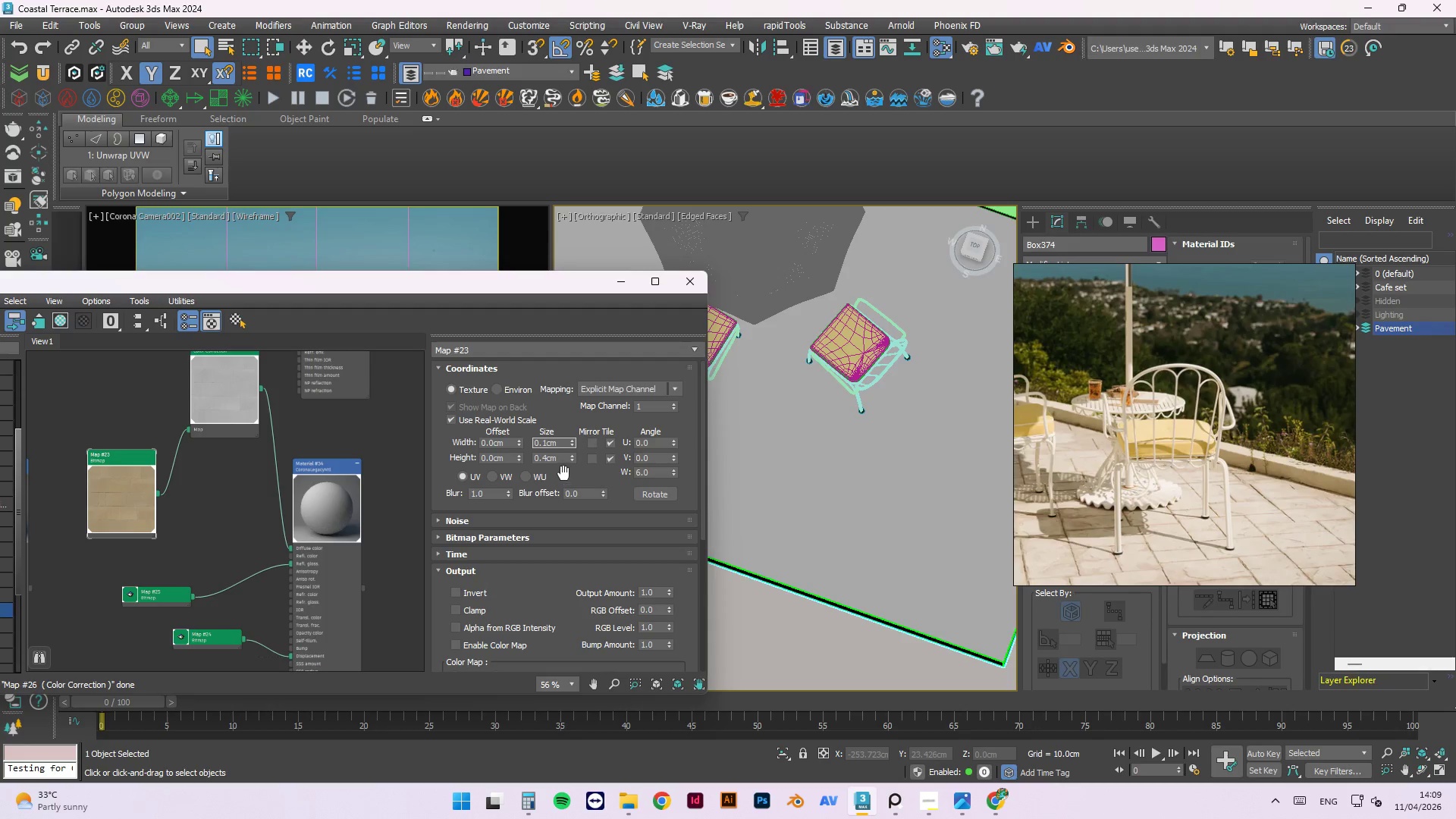 
left_click([563, 462])
 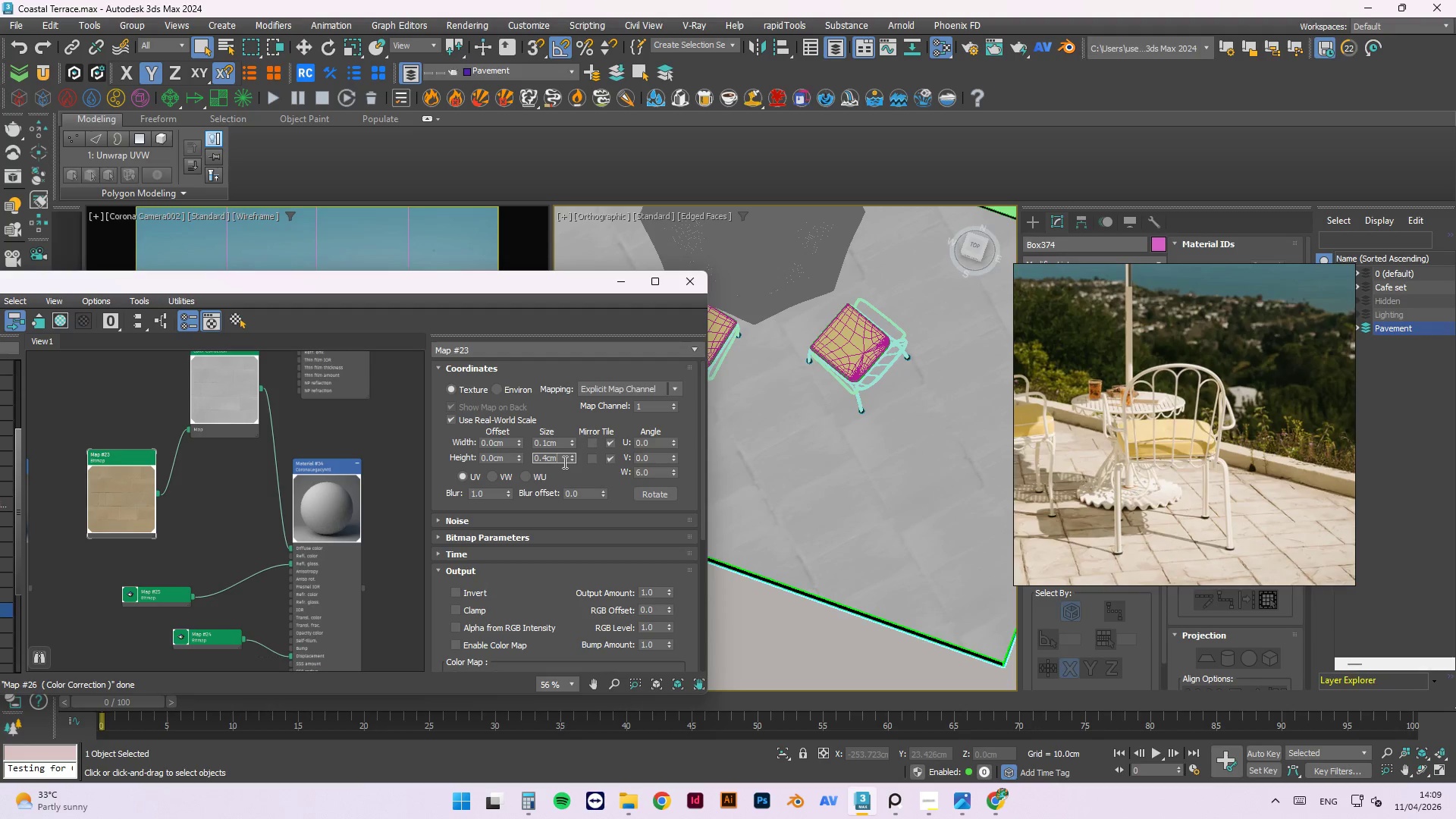 
left_click_drag(start_coordinate=[563, 462], to_coordinate=[466, 449])
 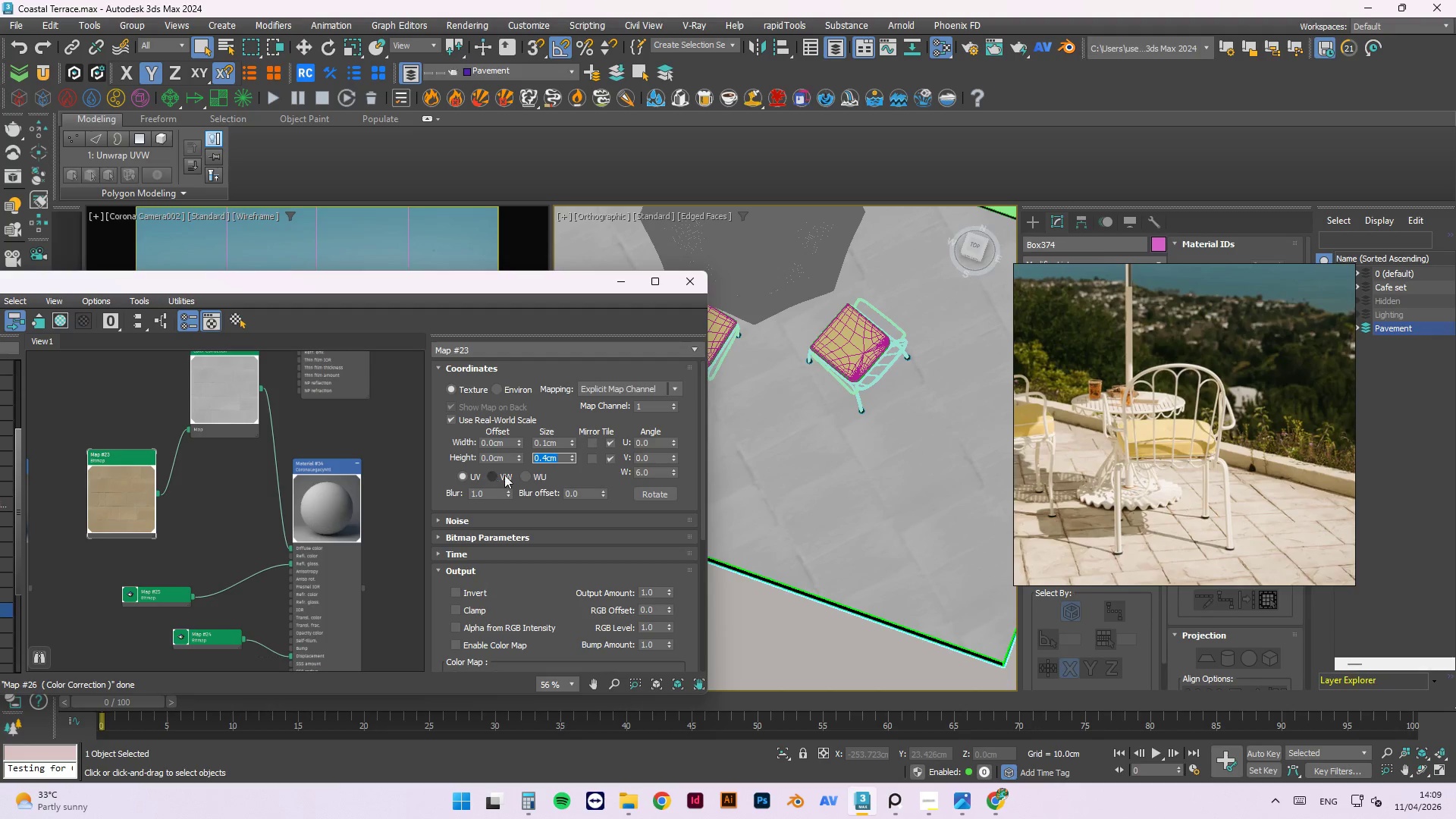 
scroll: coordinate [940, 536], scroll_direction: up, amount: 3.0
 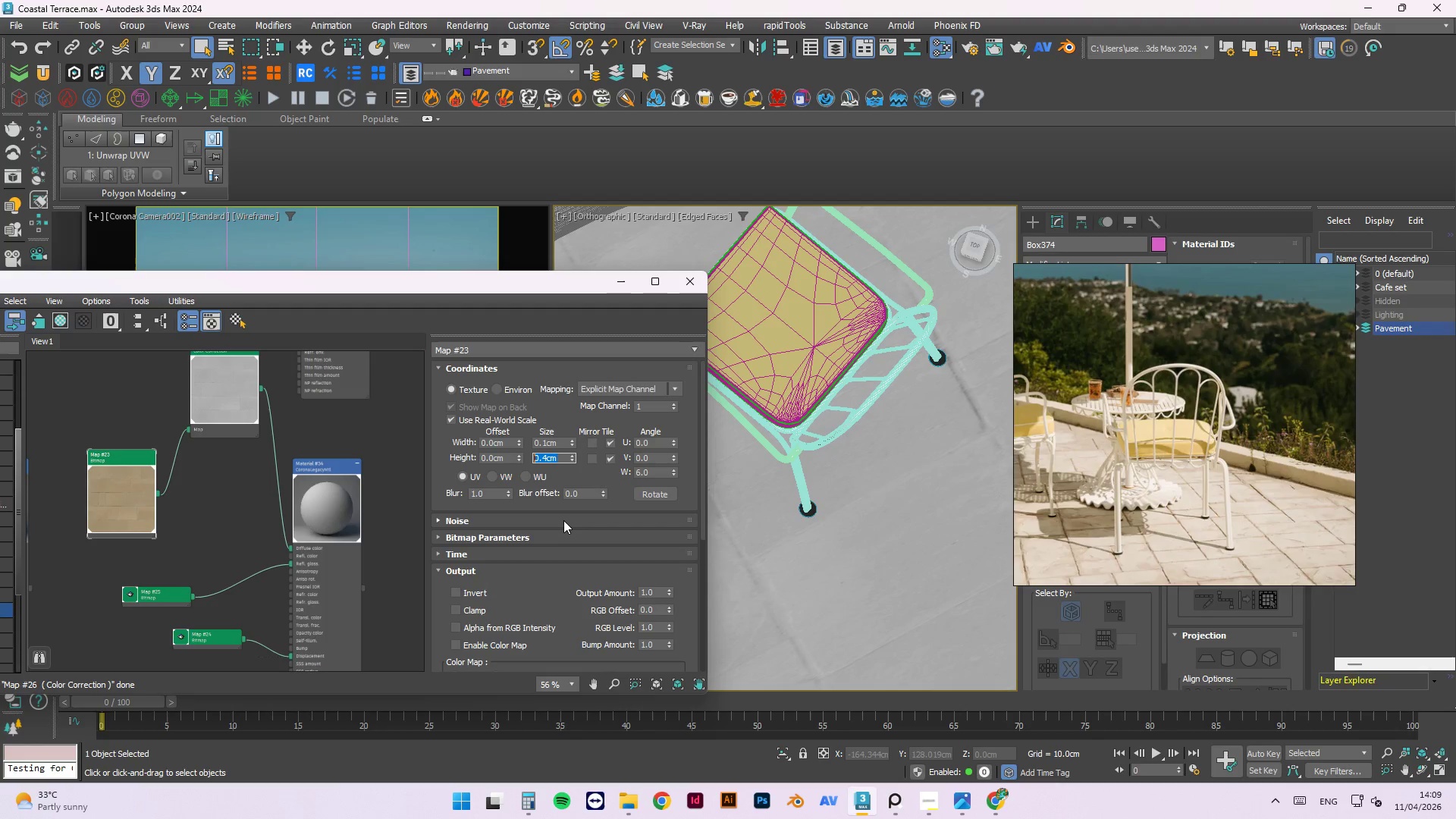 
key(Numpad0)
 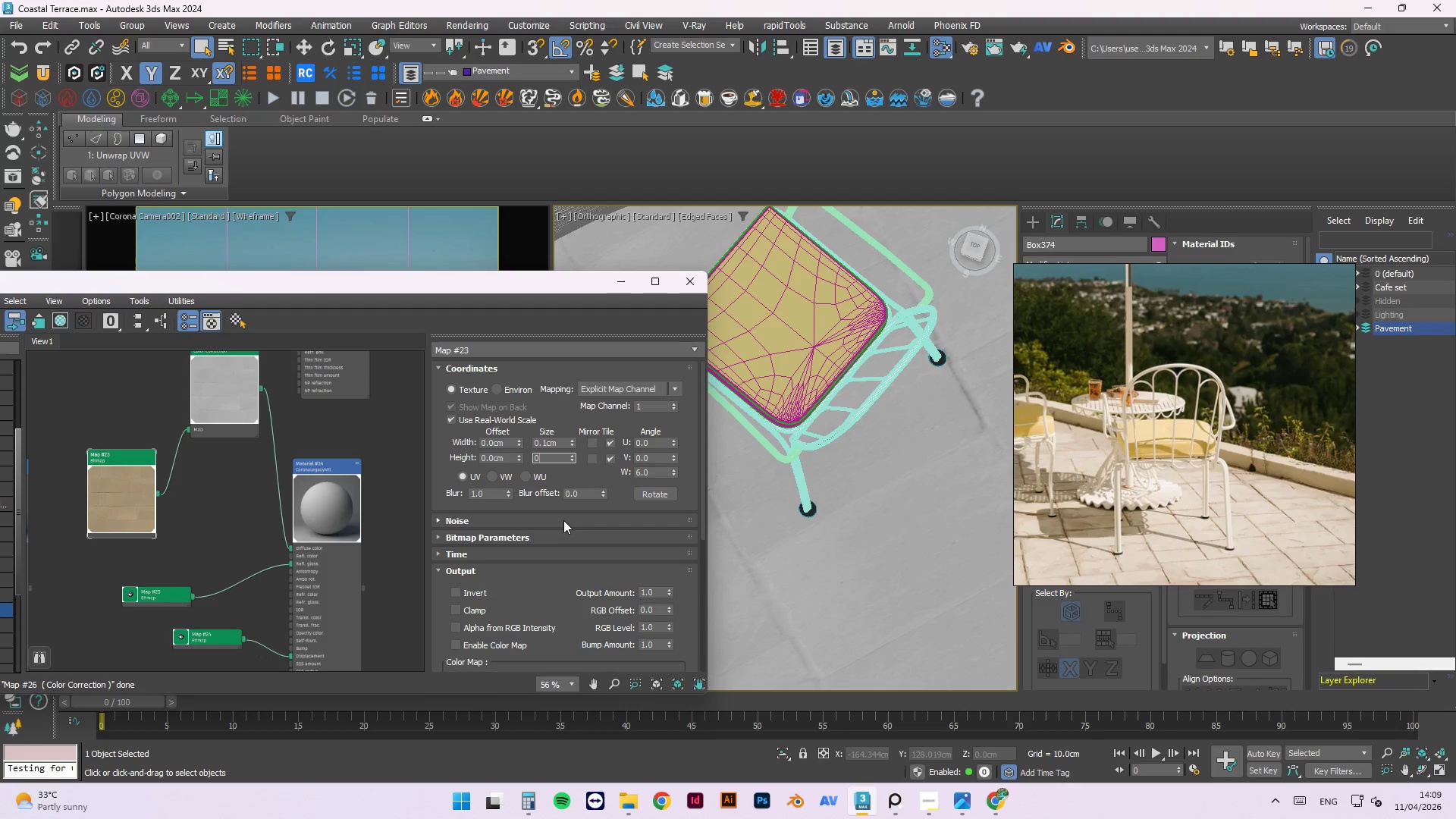 
key(NumpadDecimal)
 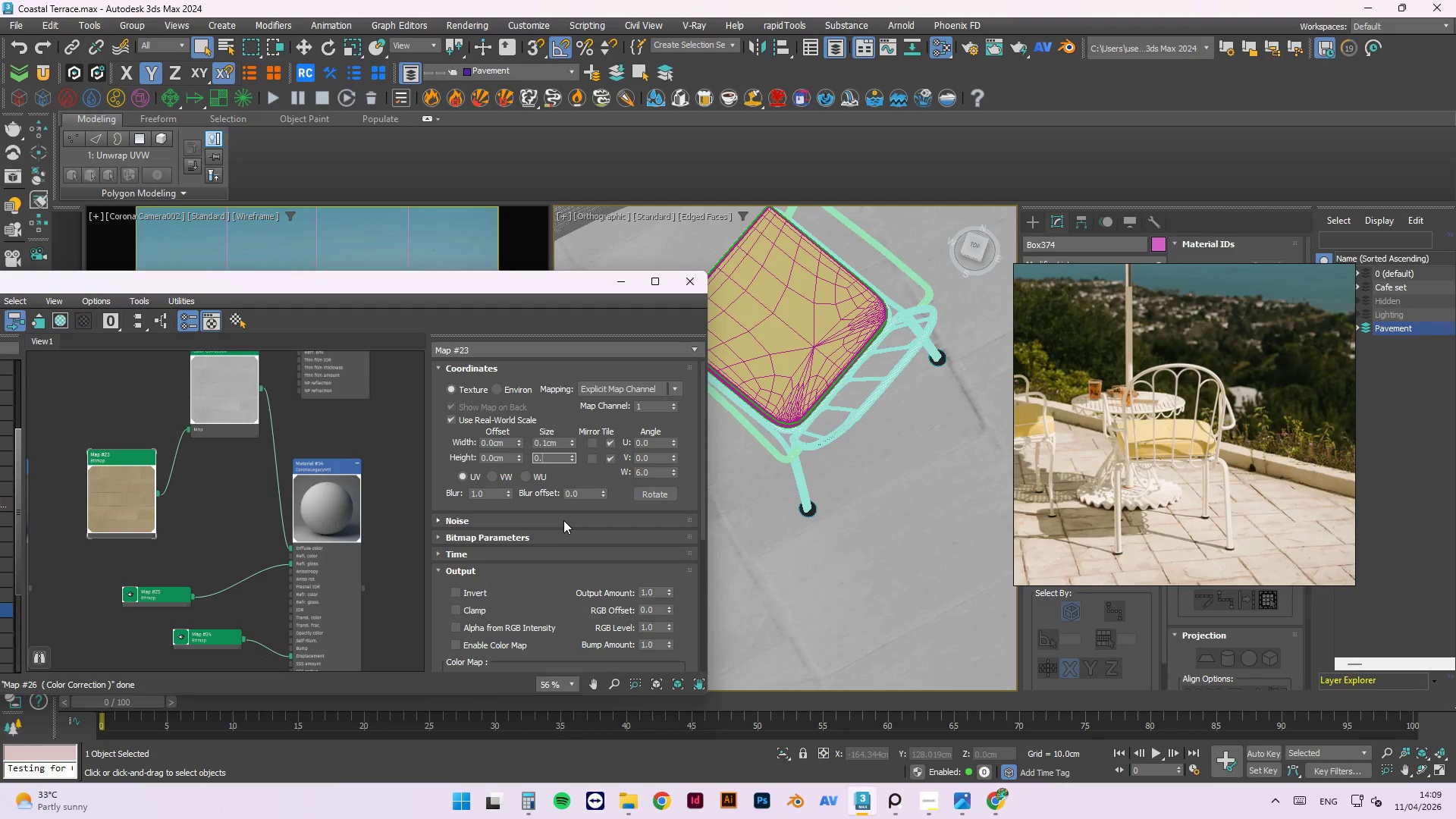 
key(Numpad2)
 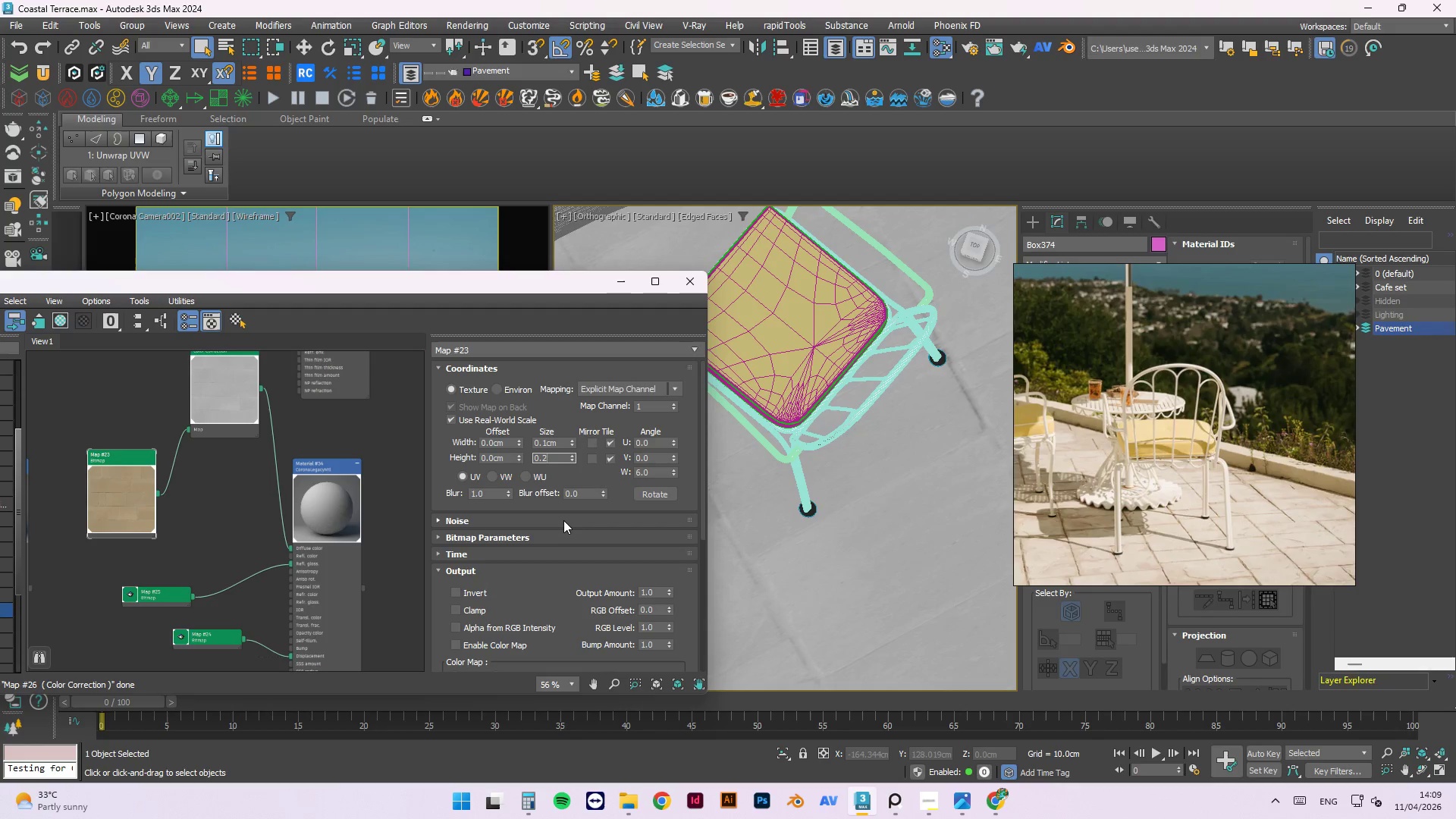 
key(NumpadEnter)
 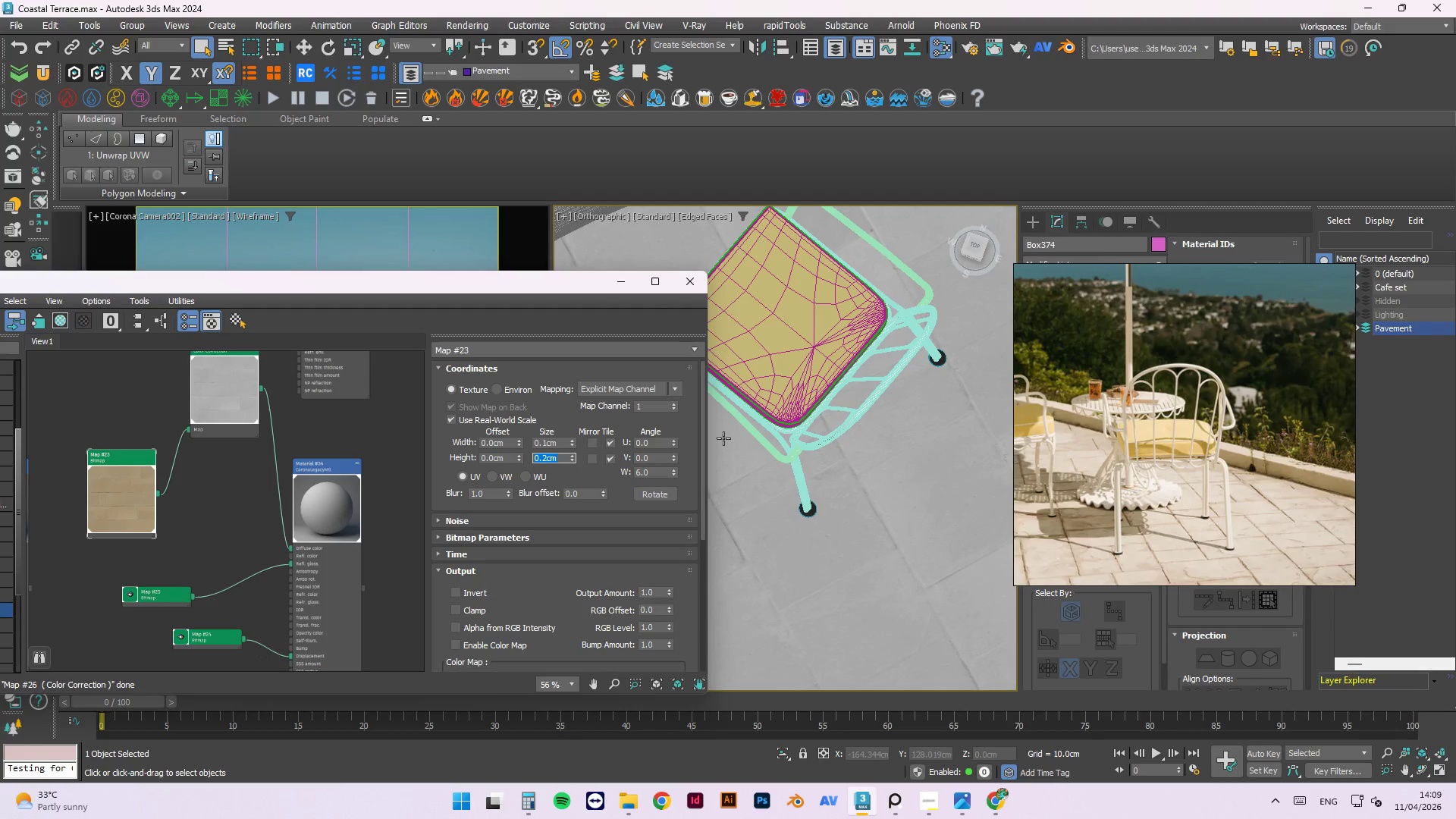 
scroll: coordinate [846, 425], scroll_direction: down, amount: 5.0
 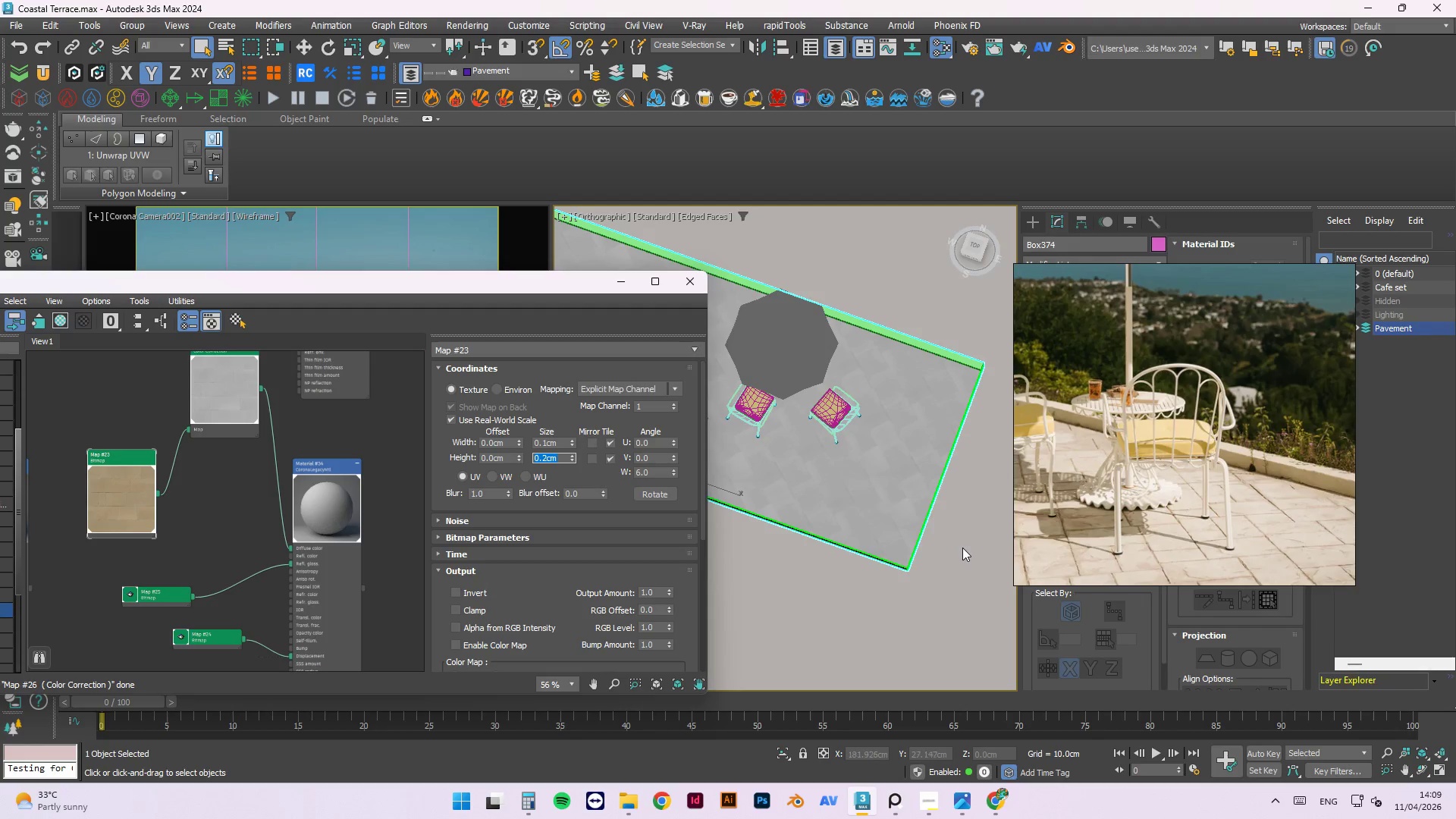 
left_click([962, 548])
 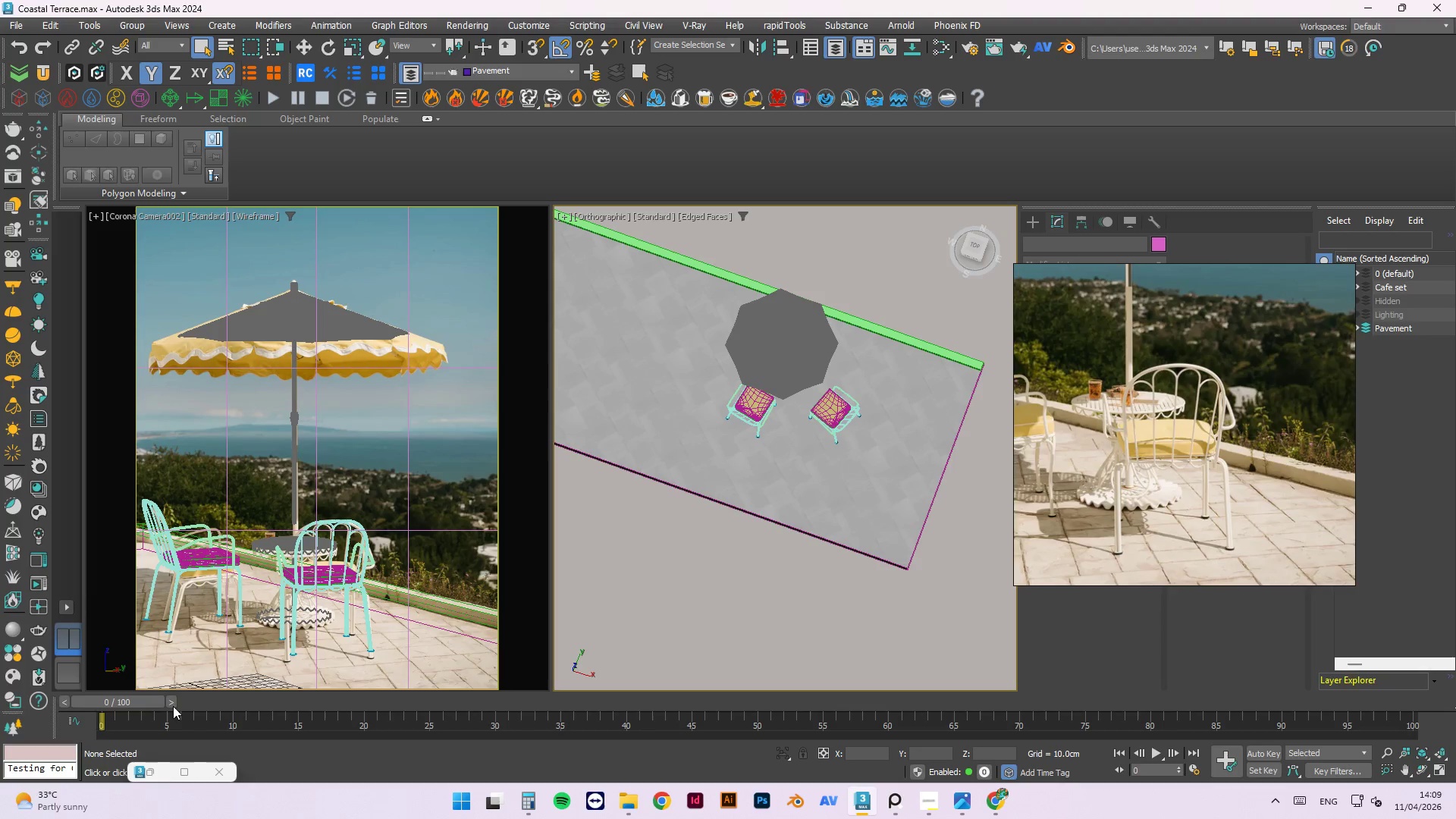 
left_click([39, 572])
 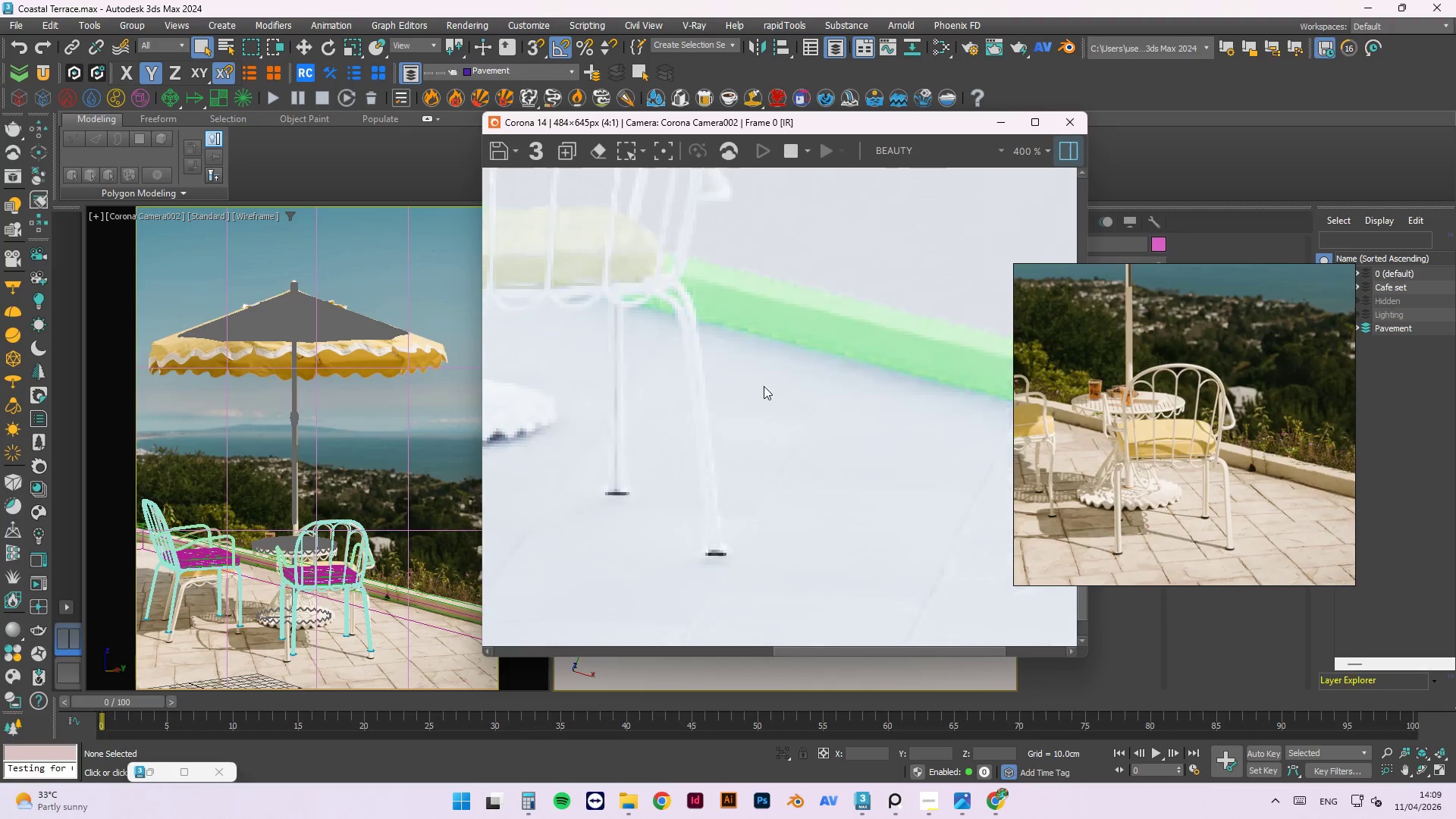 
scroll: coordinate [802, 437], scroll_direction: down, amount: 1.0
 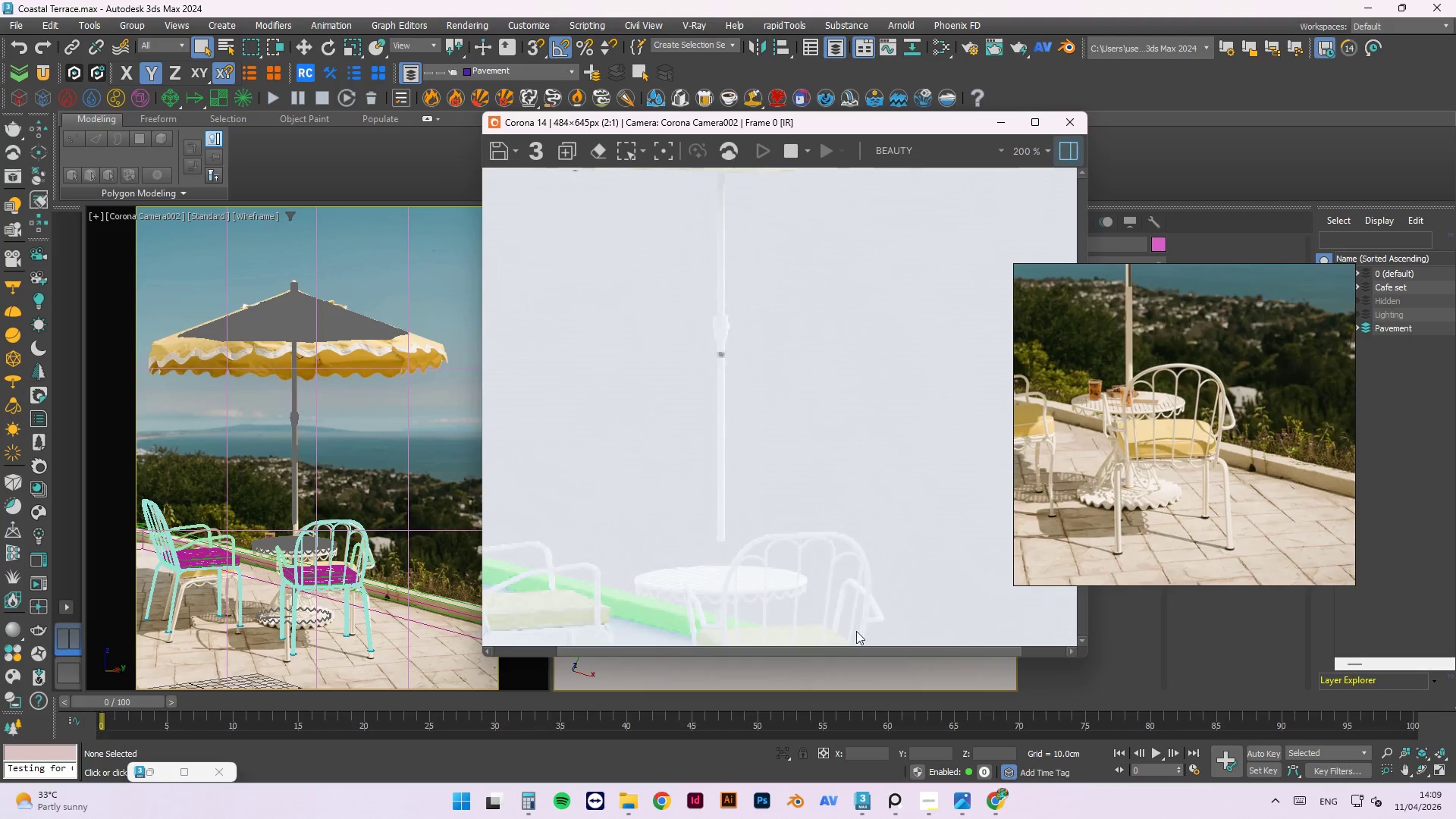 
scroll: coordinate [792, 501], scroll_direction: none, amount: 0.0
 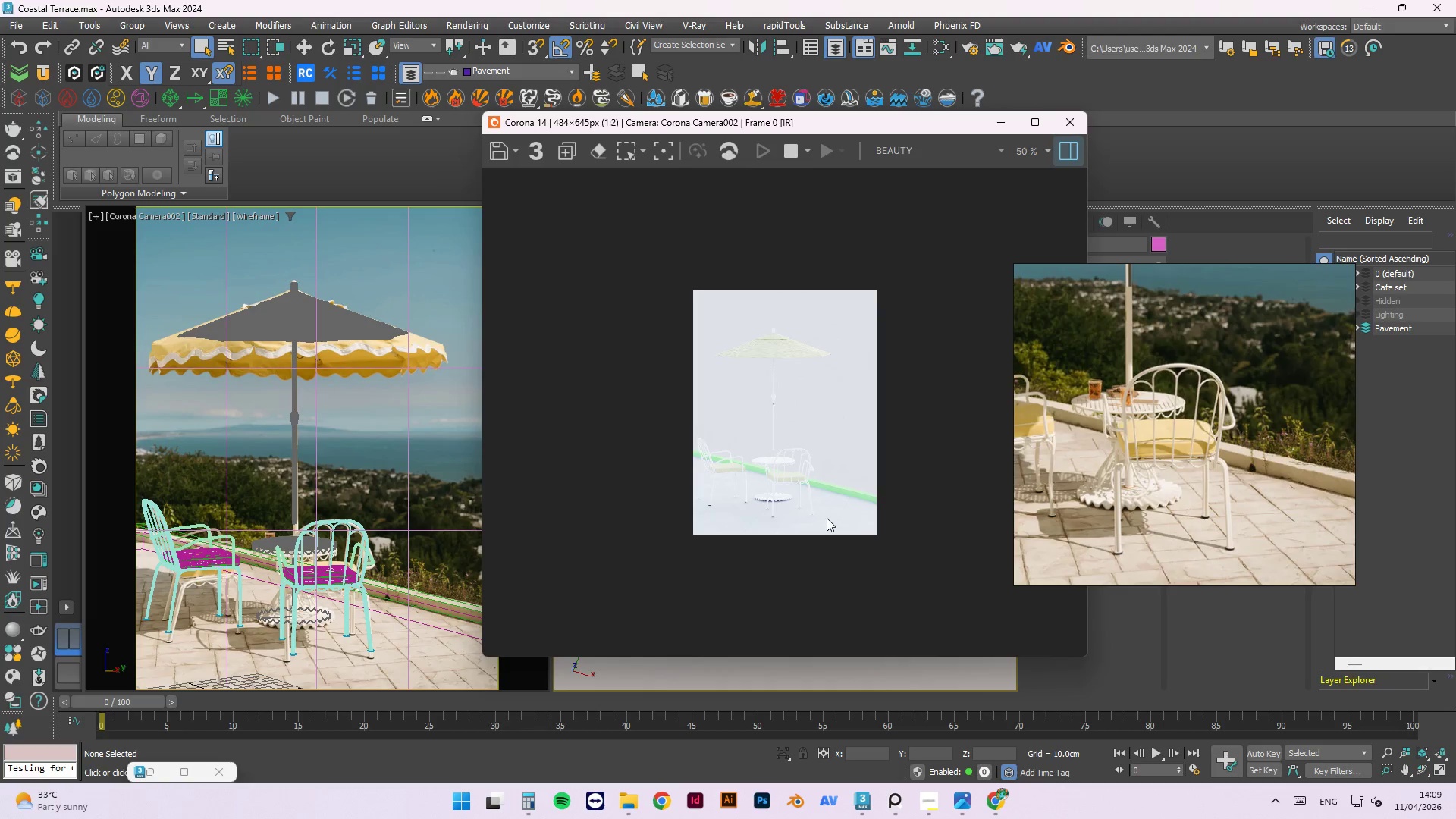 
scroll: coordinate [821, 524], scroll_direction: up, amount: 2.0
 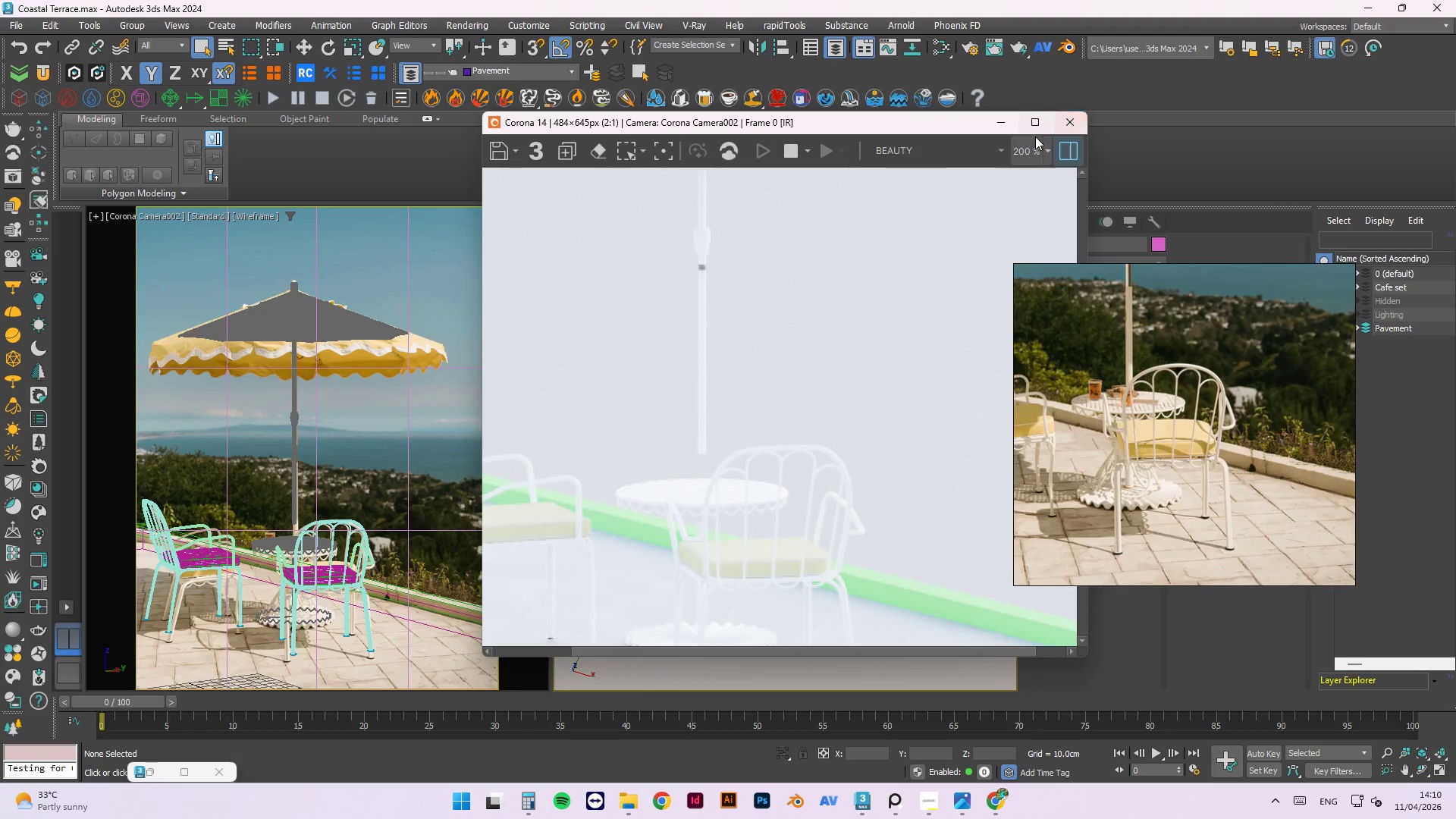 
left_click([1004, 118])
 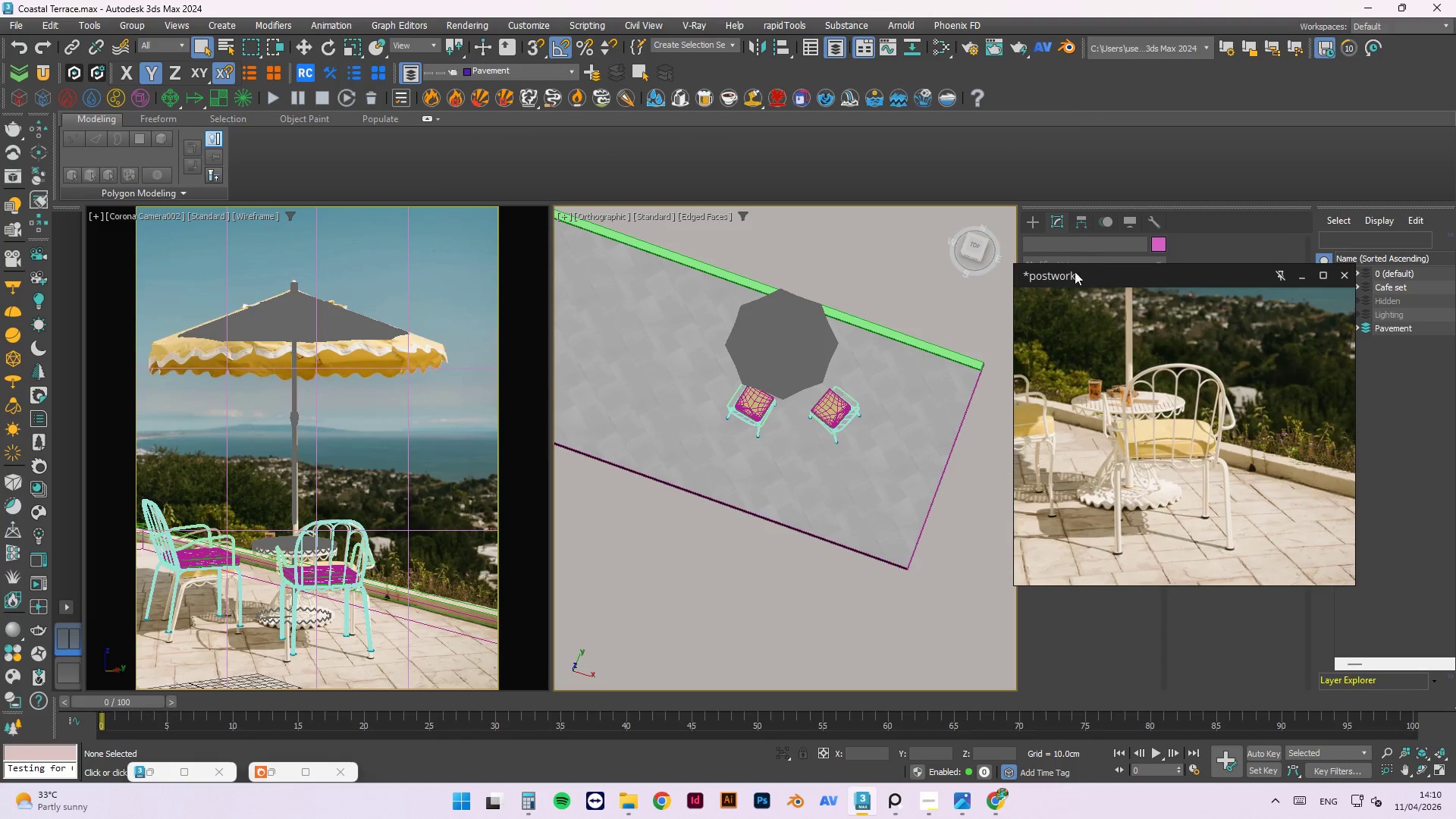 
hold_key(key=AltLeft, duration=0.92)
 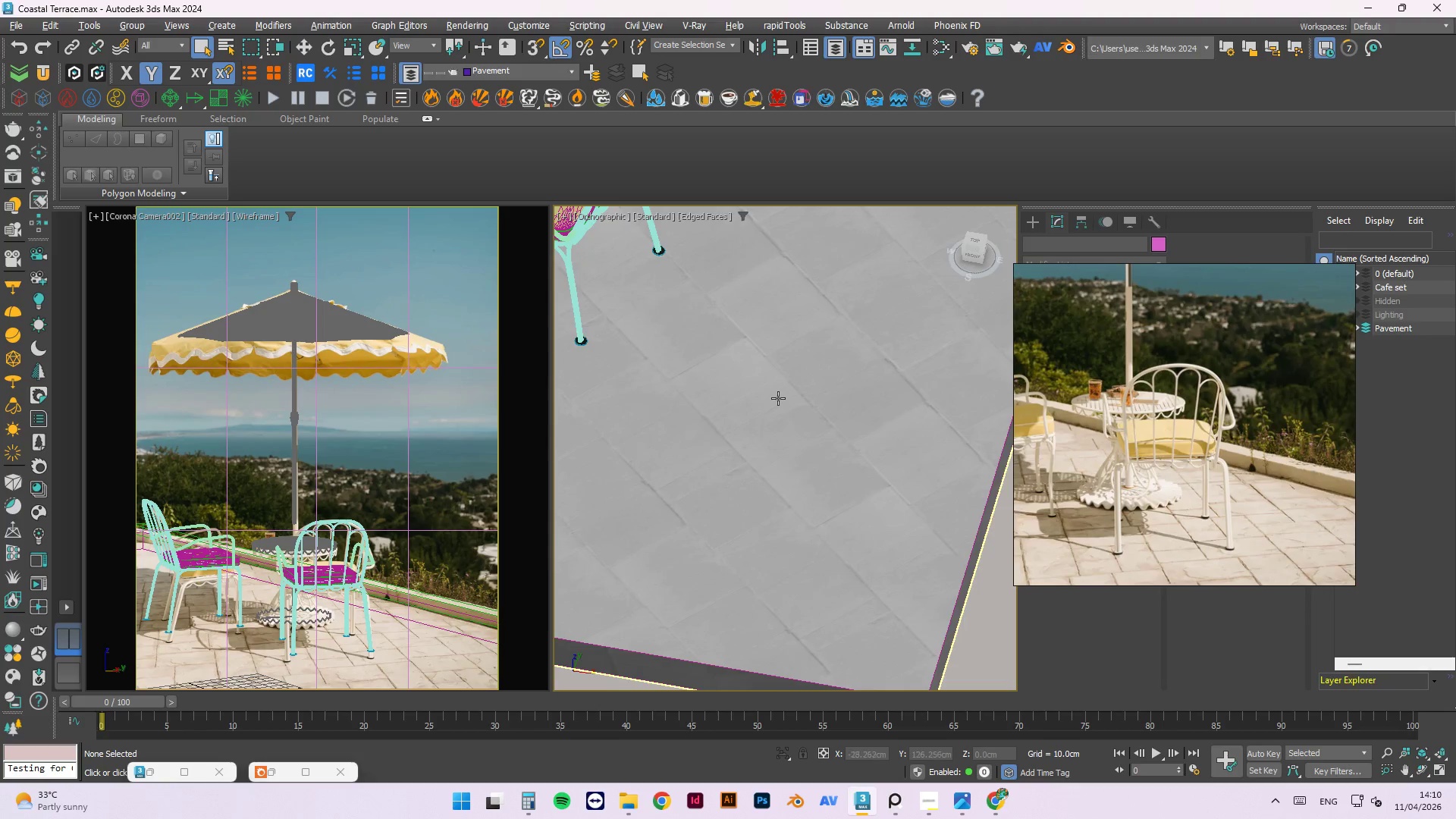 
scroll: coordinate [803, 343], scroll_direction: none, amount: 0.0
 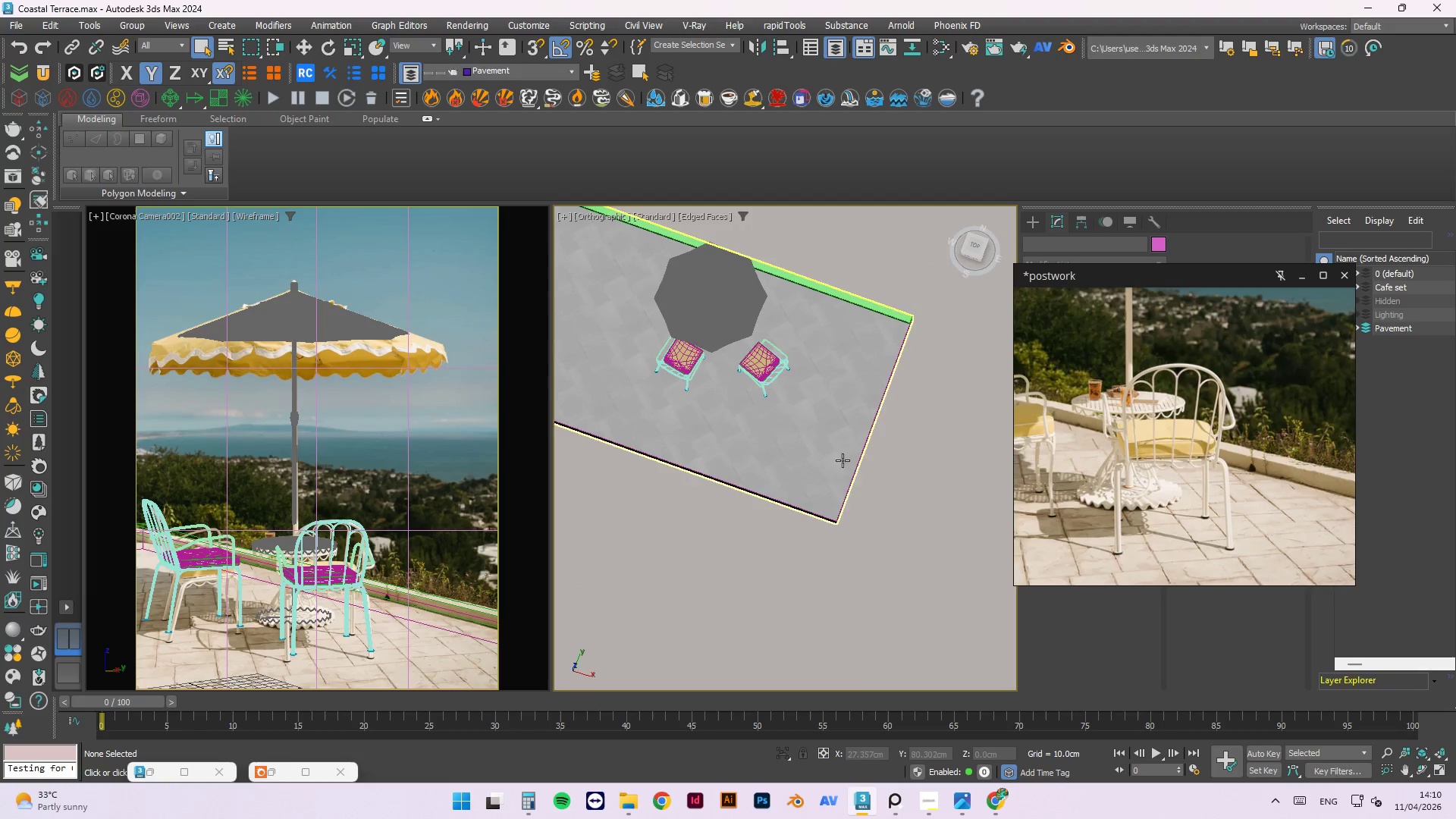 
hold_key(key=AltLeft, duration=1.5)
scroll: coordinate [779, 386], scroll_direction: up, amount: 2.0
 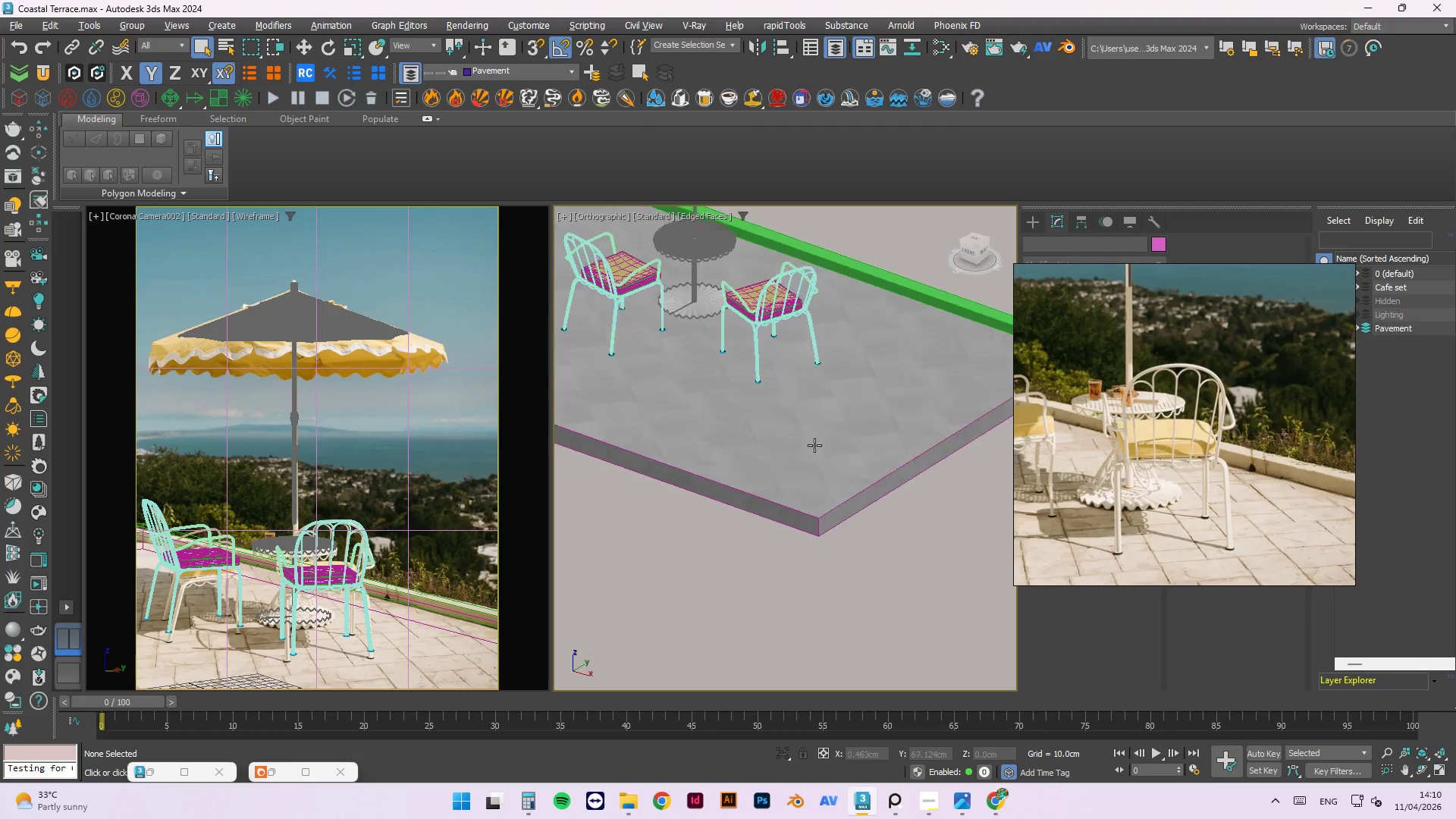 
key(Alt+AltLeft)
 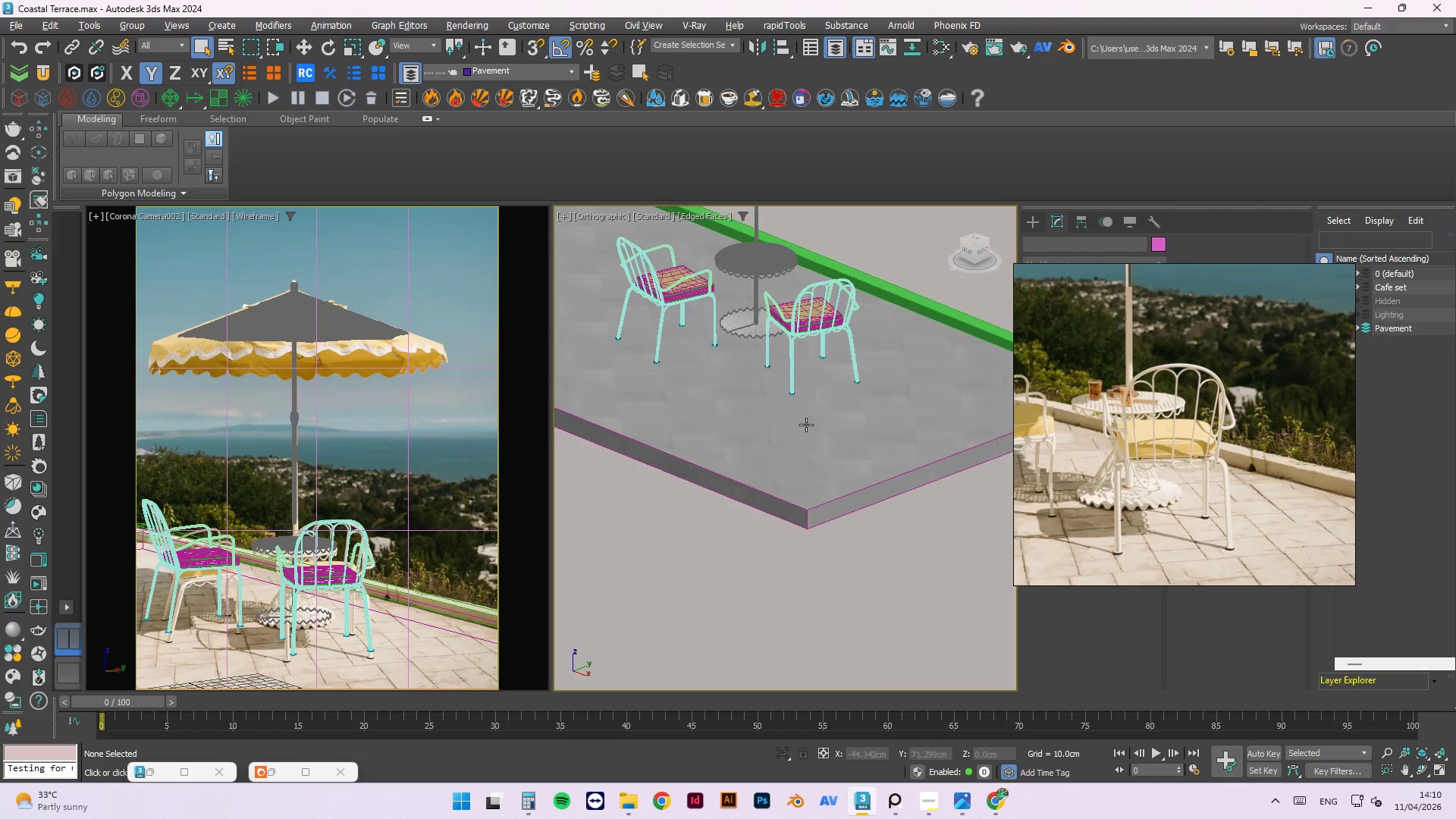 
key(Alt+AltLeft)
 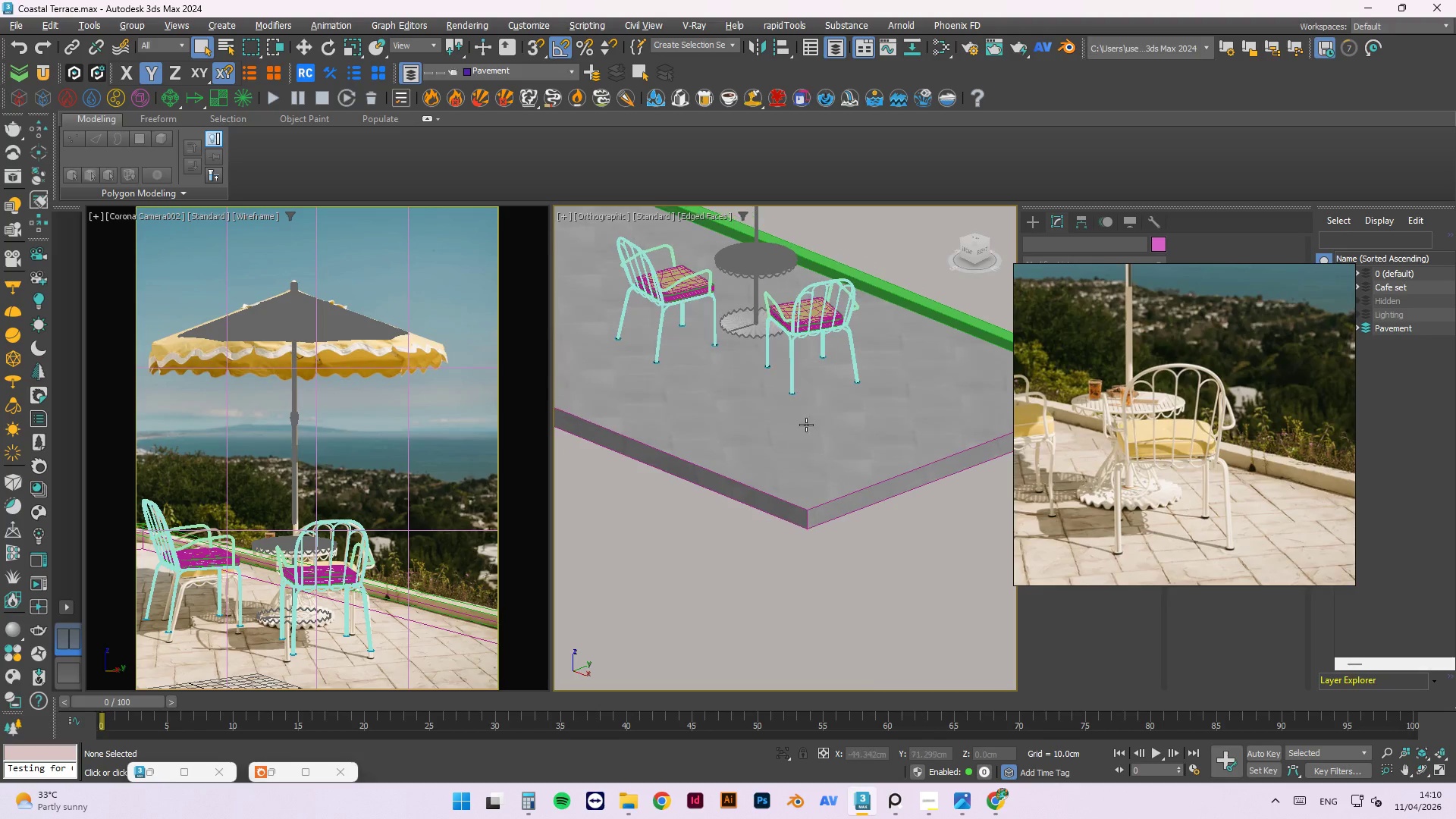 
key(Alt+AltLeft)
 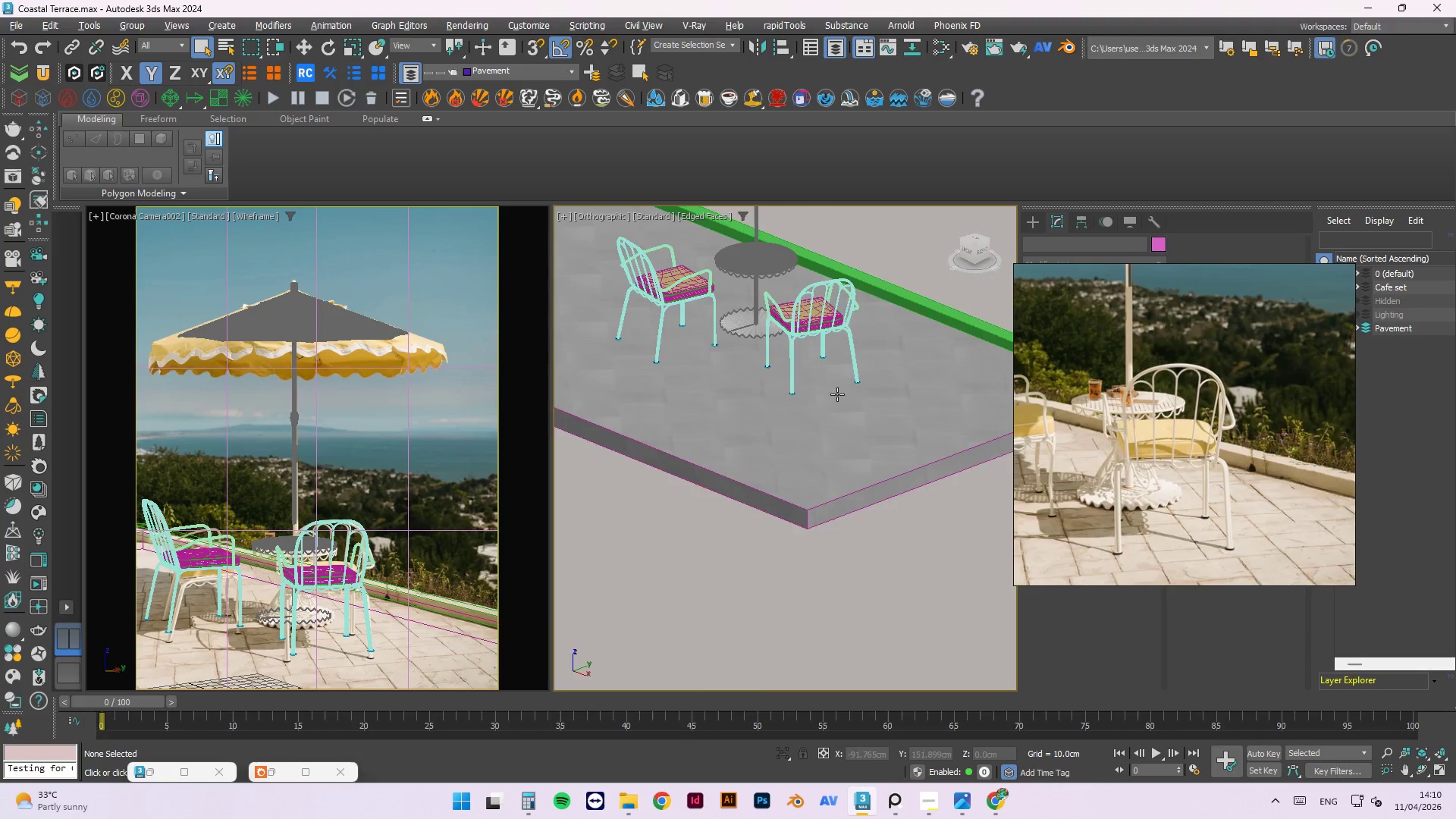 
key(Alt+AltLeft)
 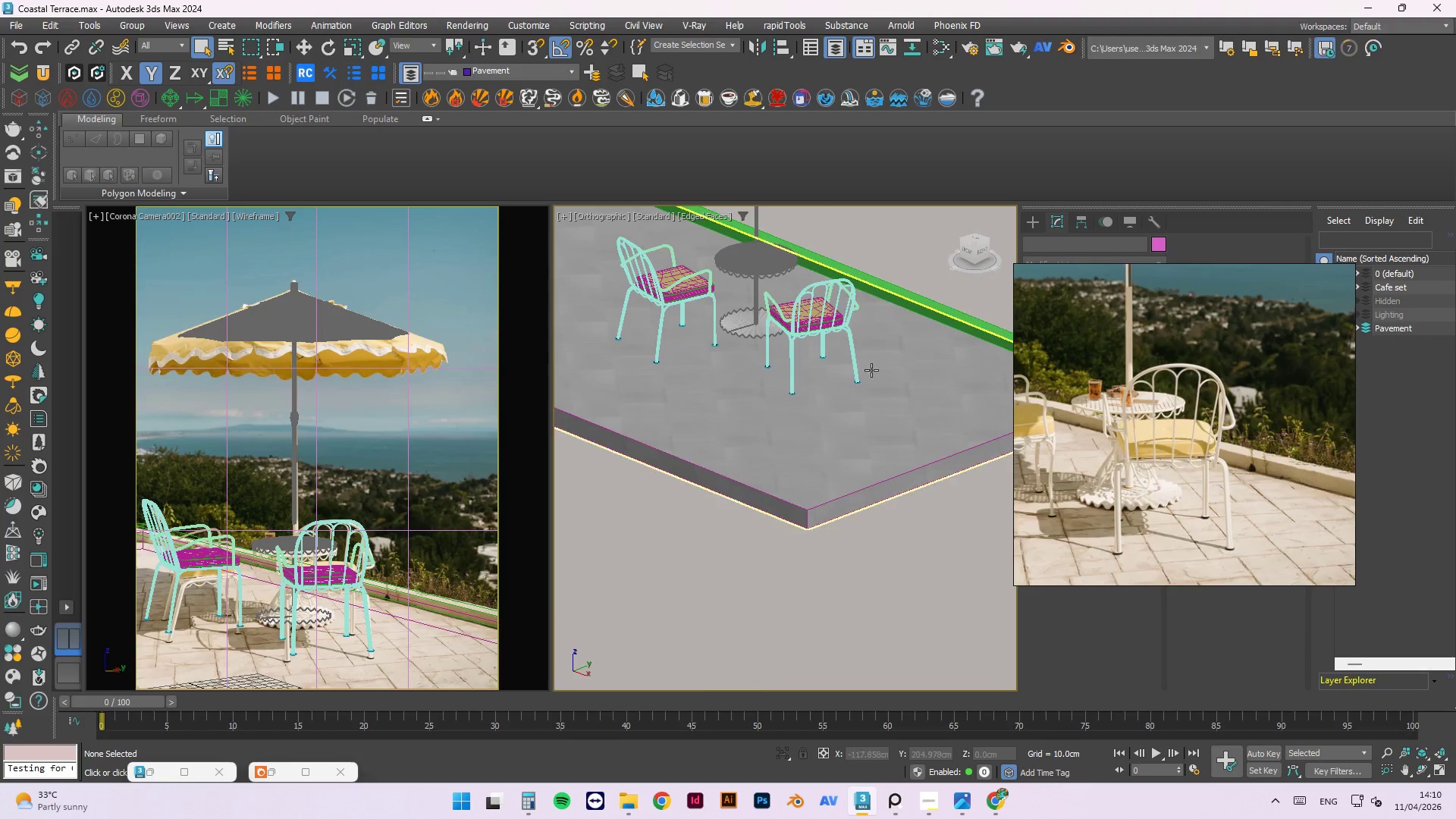 
scroll: coordinate [842, 411], scroll_direction: up, amount: 5.0
 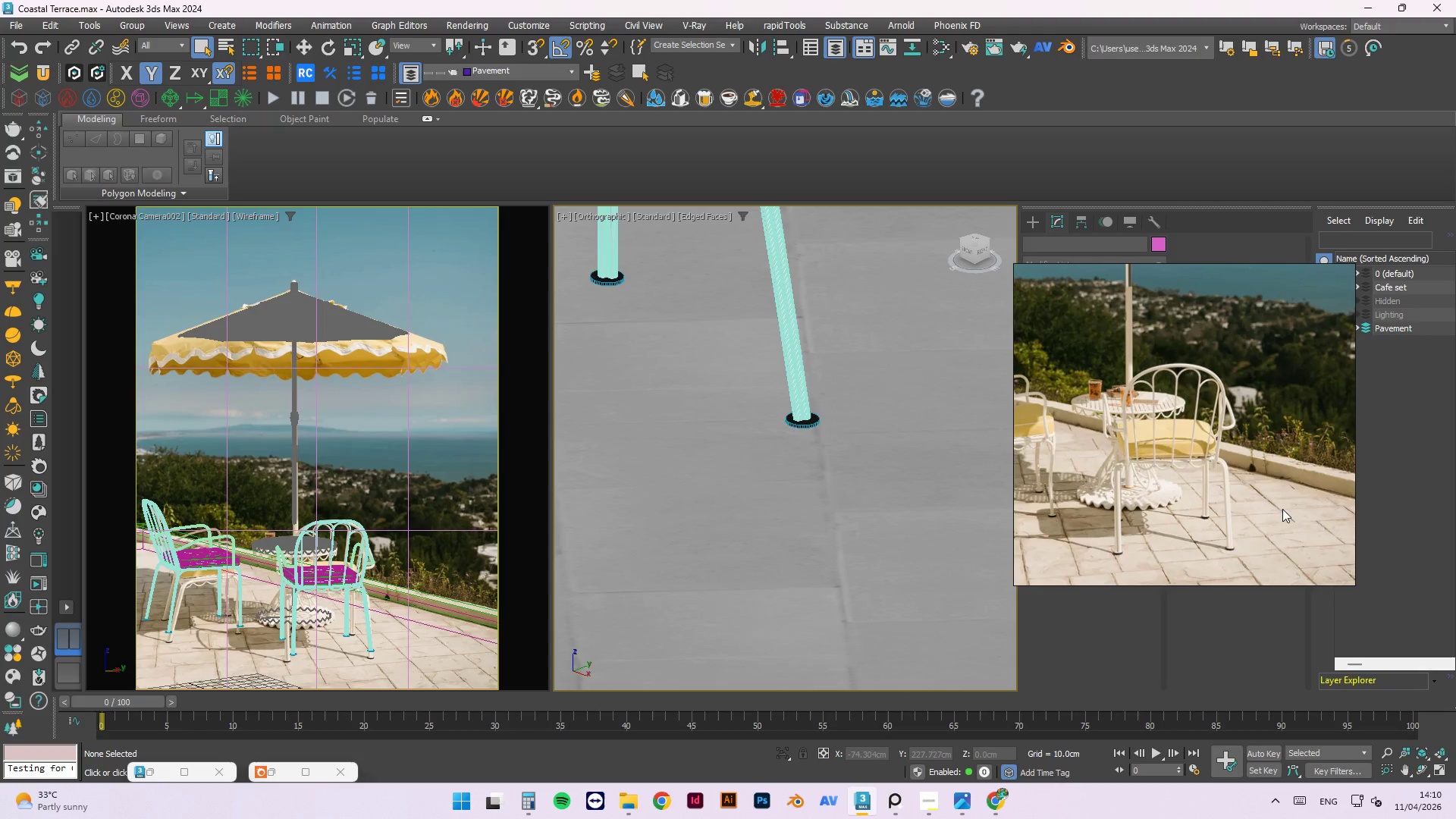 
scroll: coordinate [1316, 549], scroll_direction: down, amount: 1.0
 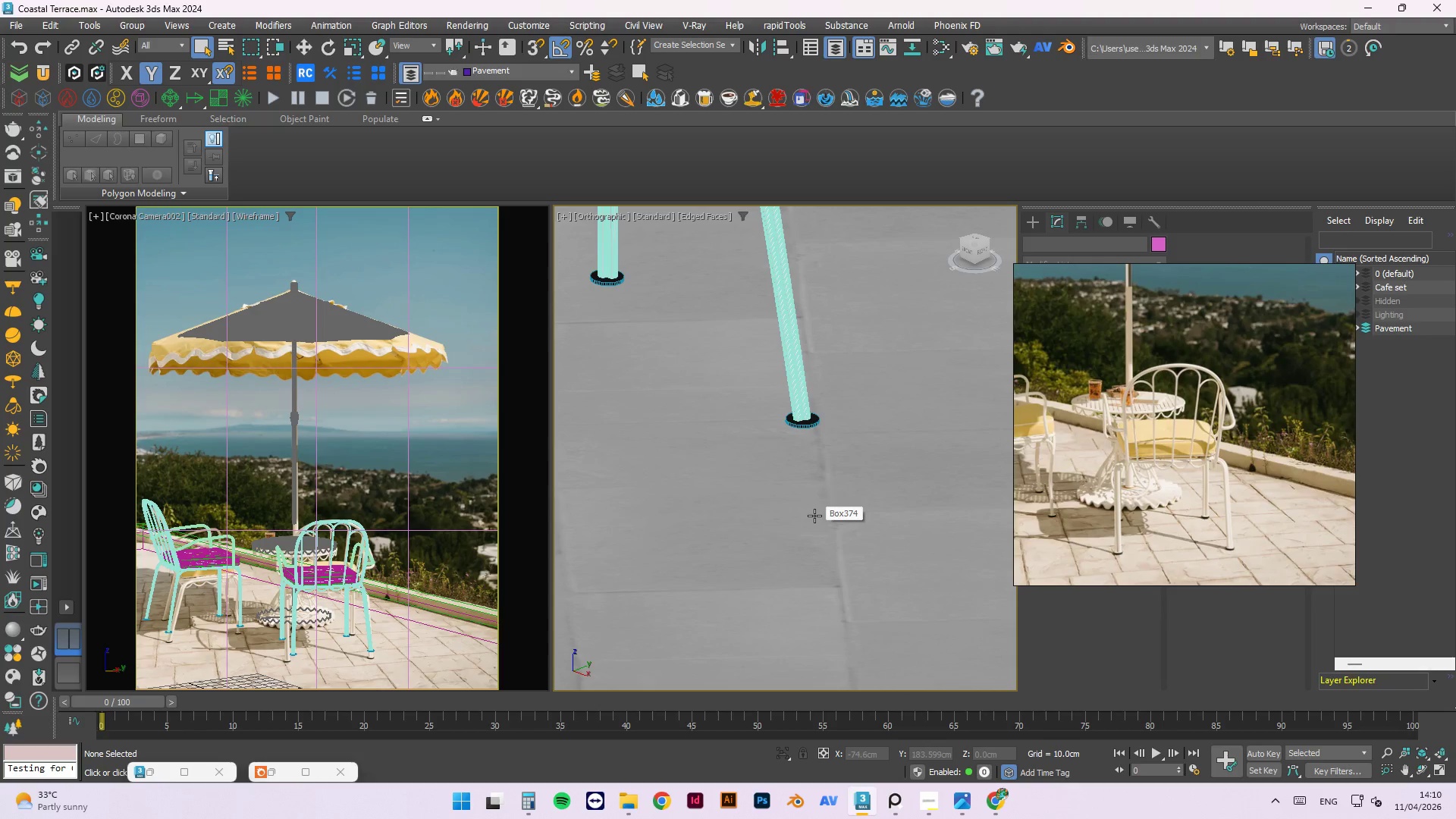 
key(Control+S)
 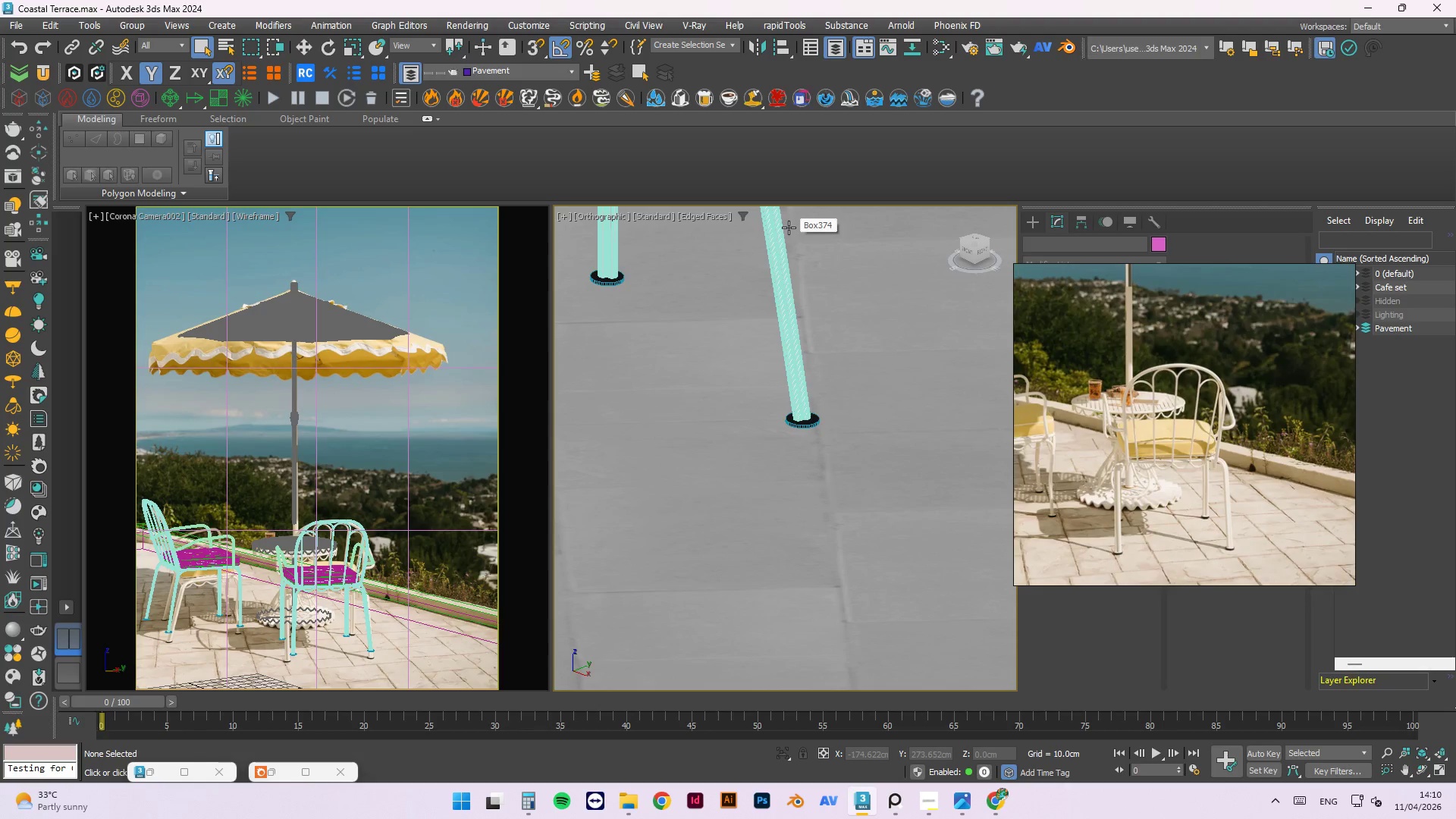 
wait(7.25)
 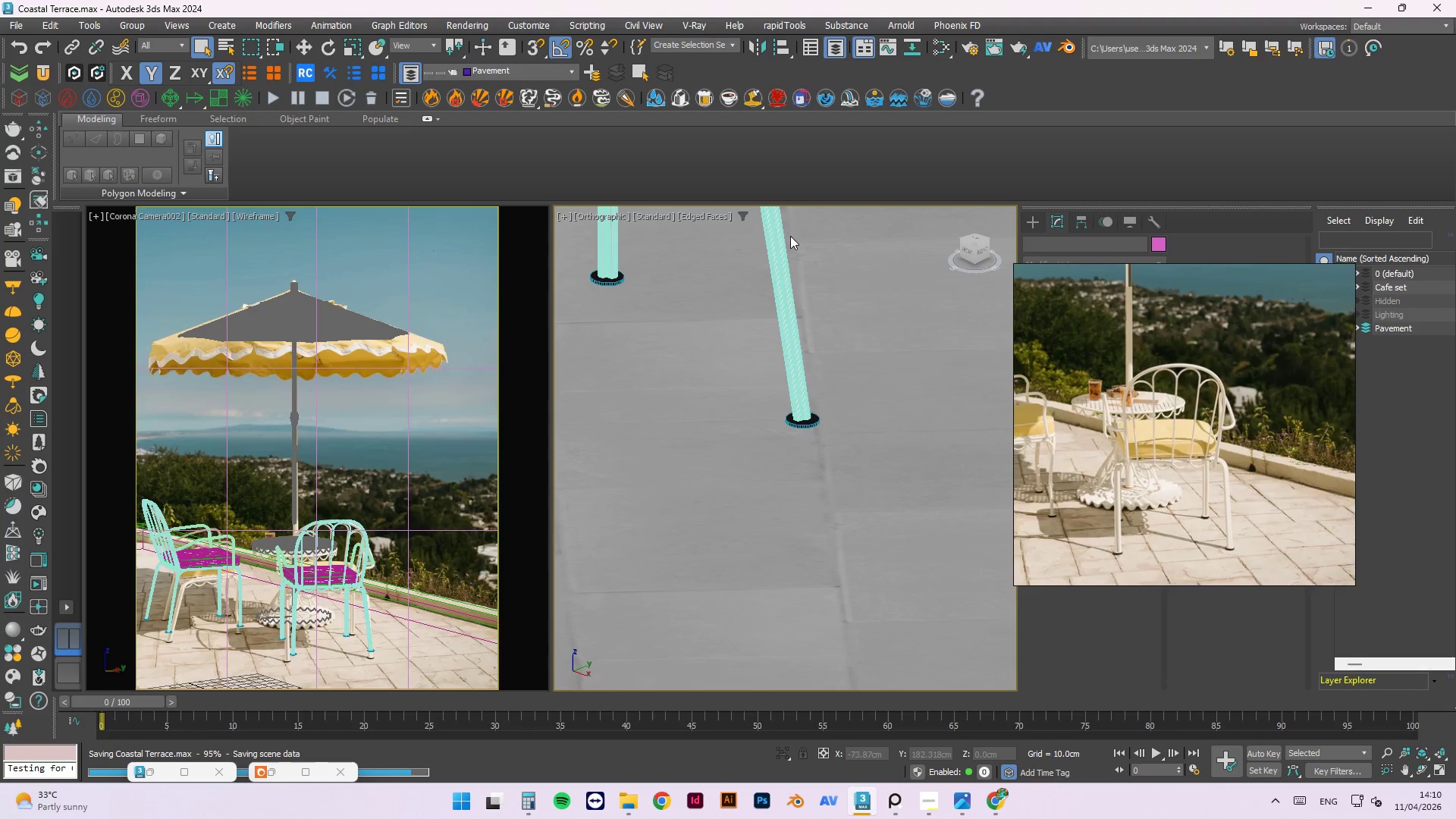 
key(Control+S)
 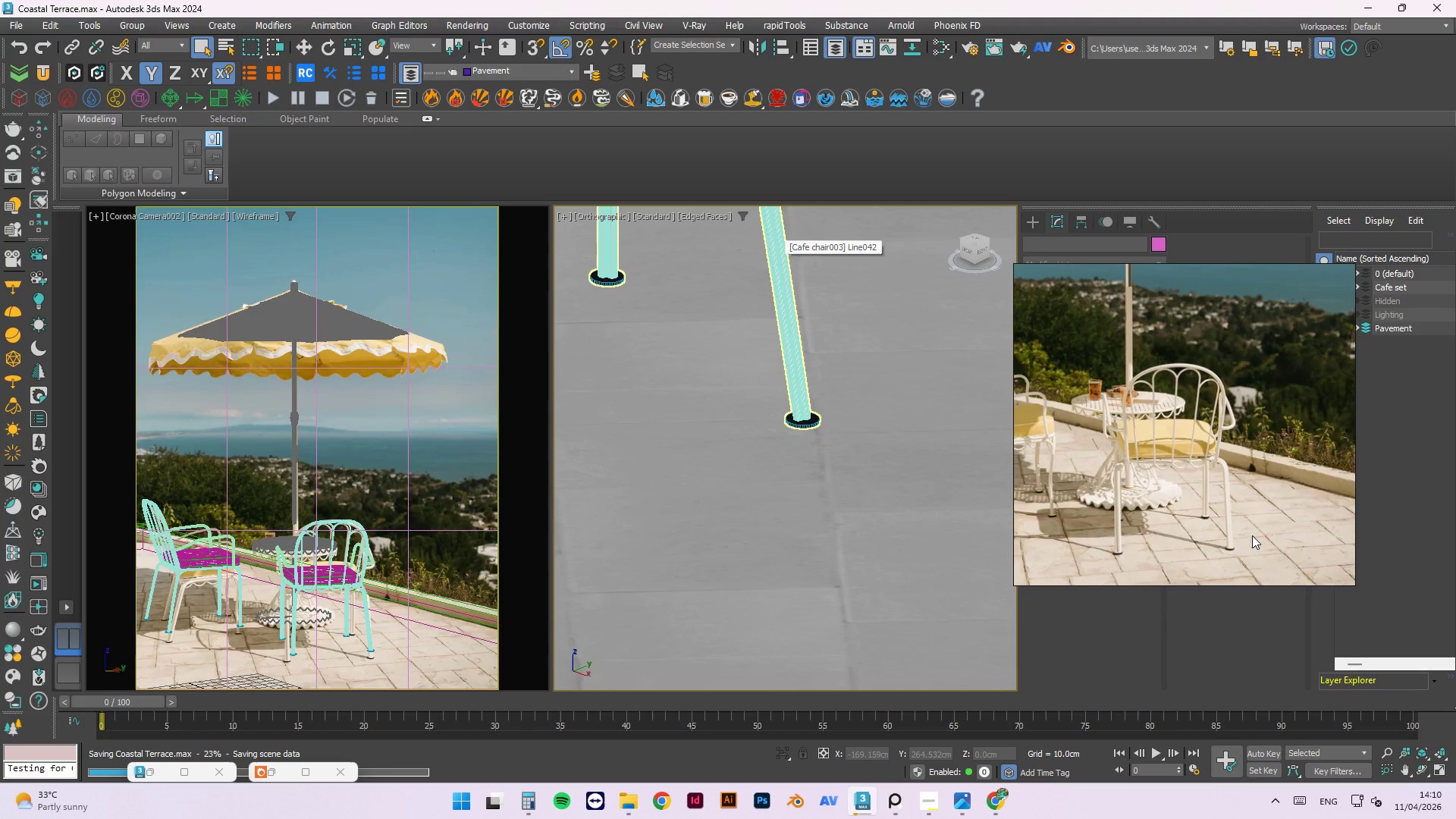 
mouse_move([1389, 820])
 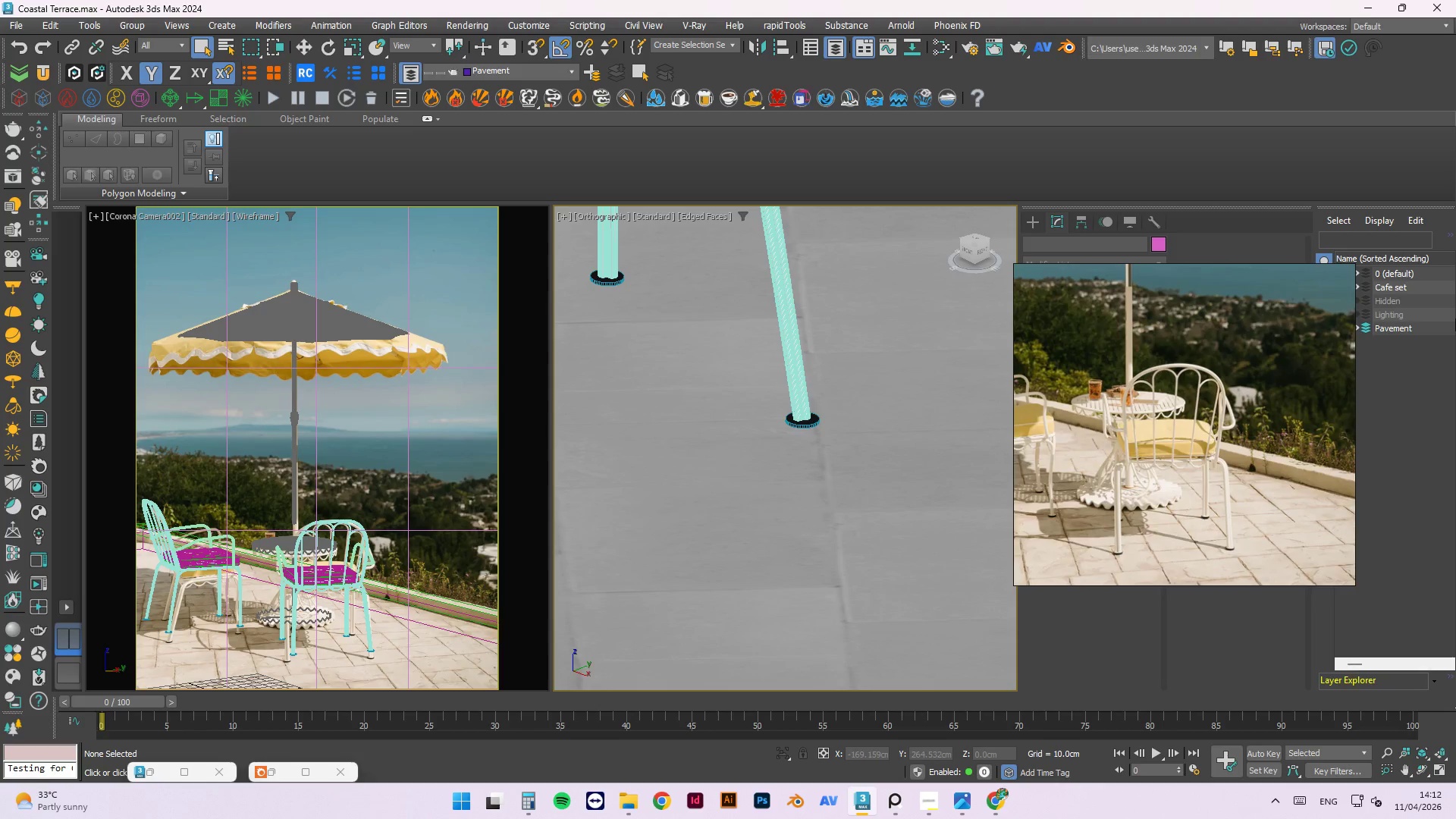 
wait(139.5)
 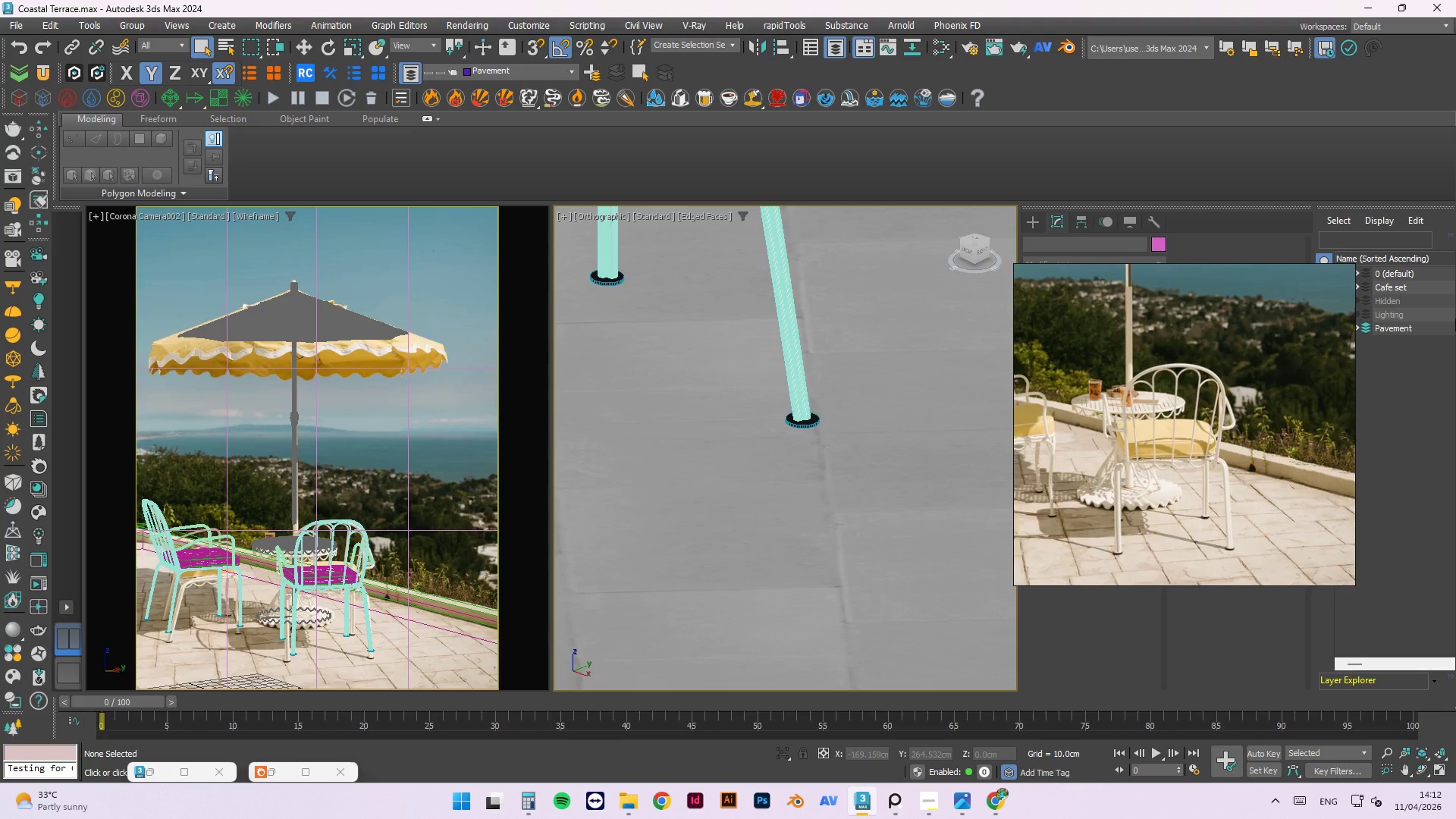 
scroll: coordinate [481, 818], scroll_direction: up, amount: 3.0
 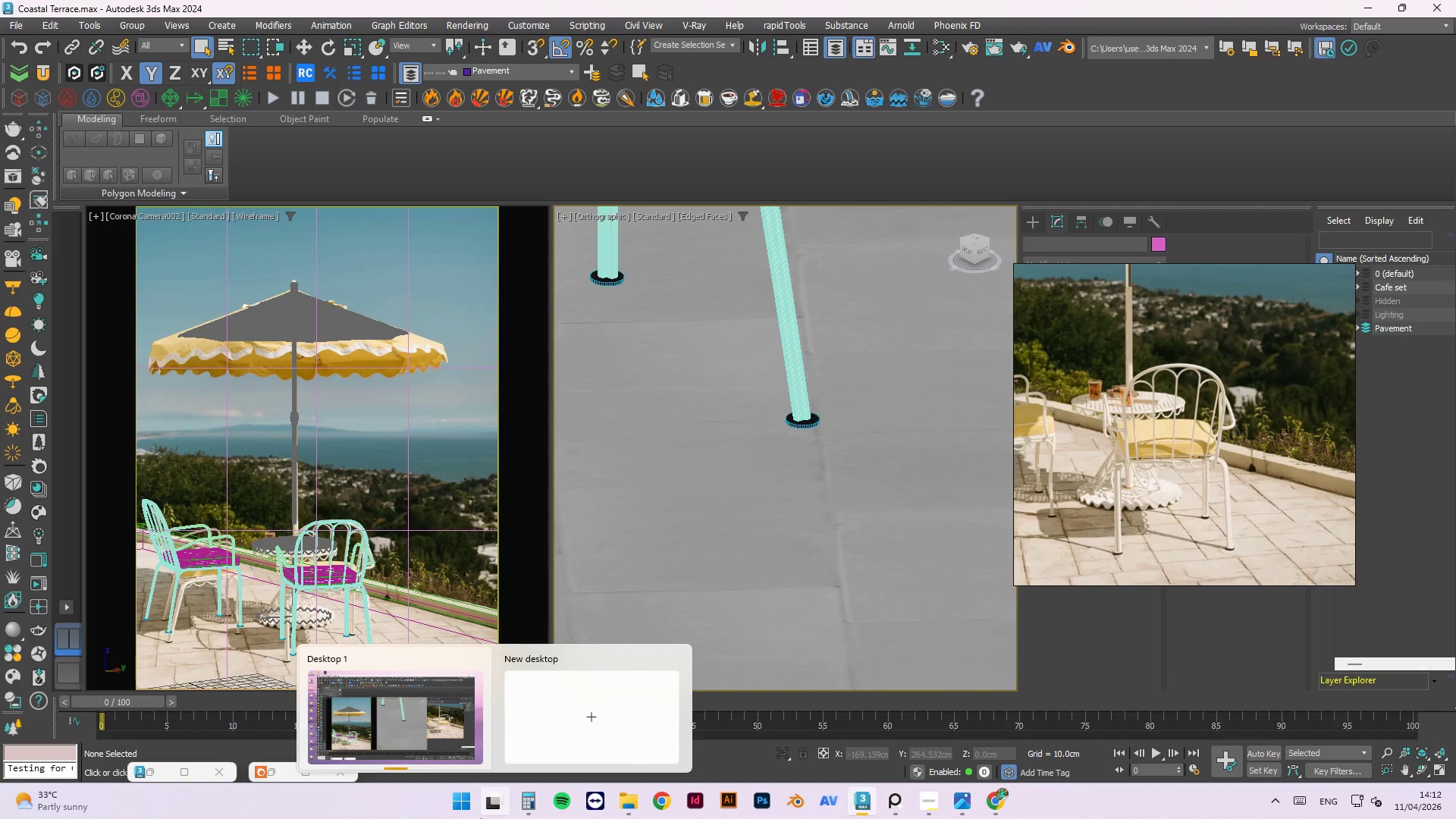 
mouse_move([479, 777])
 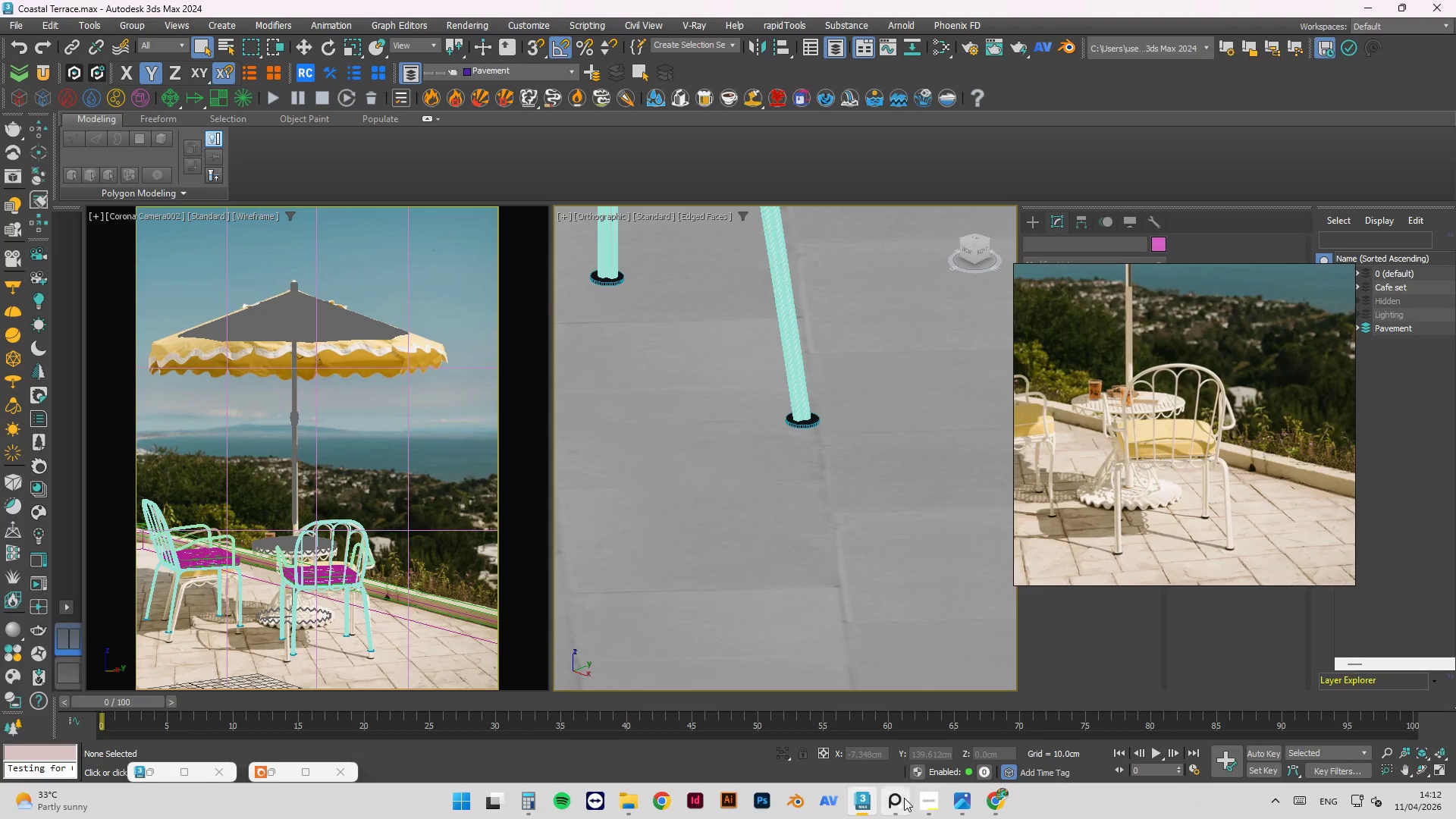 
left_click([936, 811])
 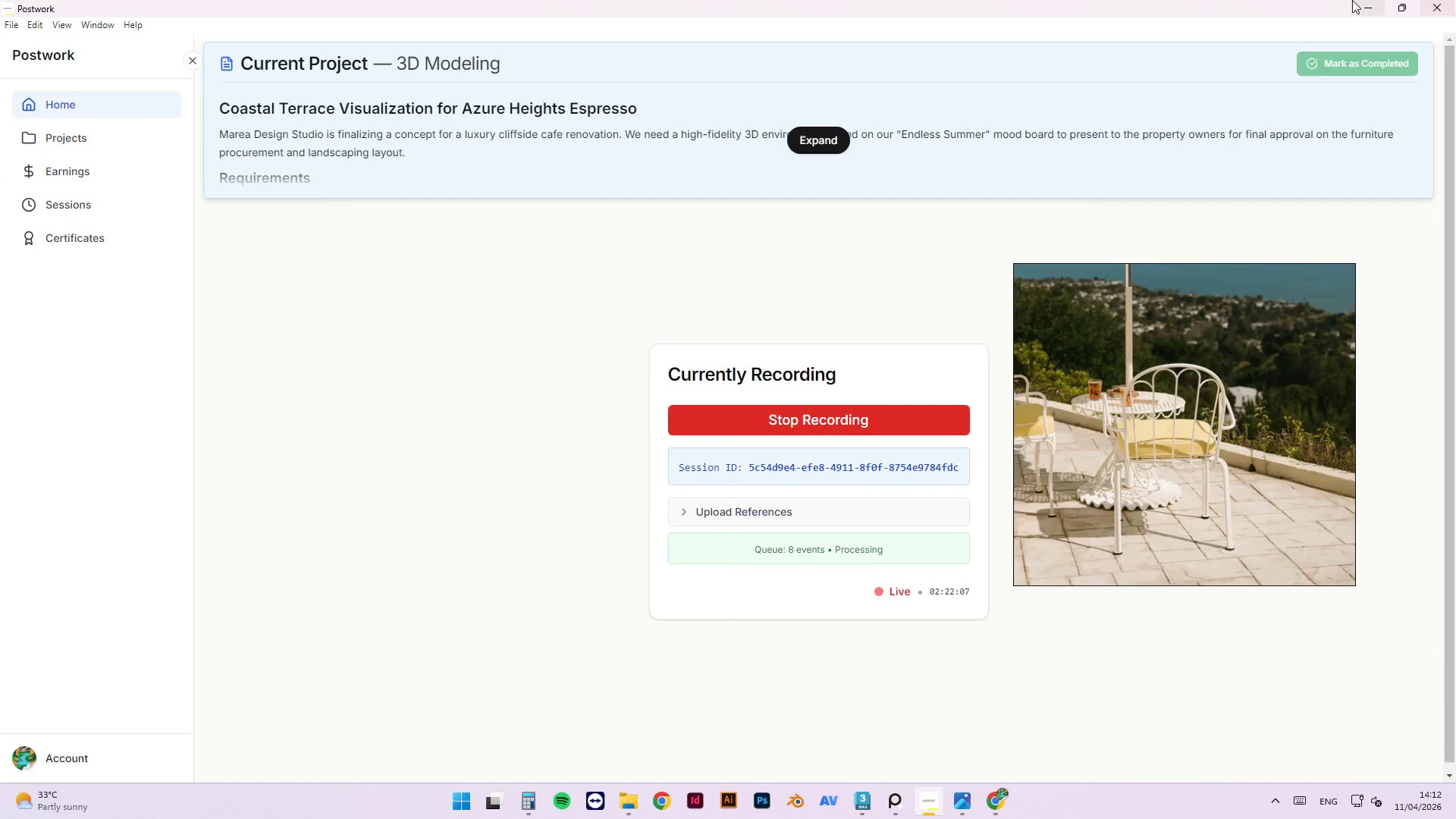 
left_click([1375, 14])
 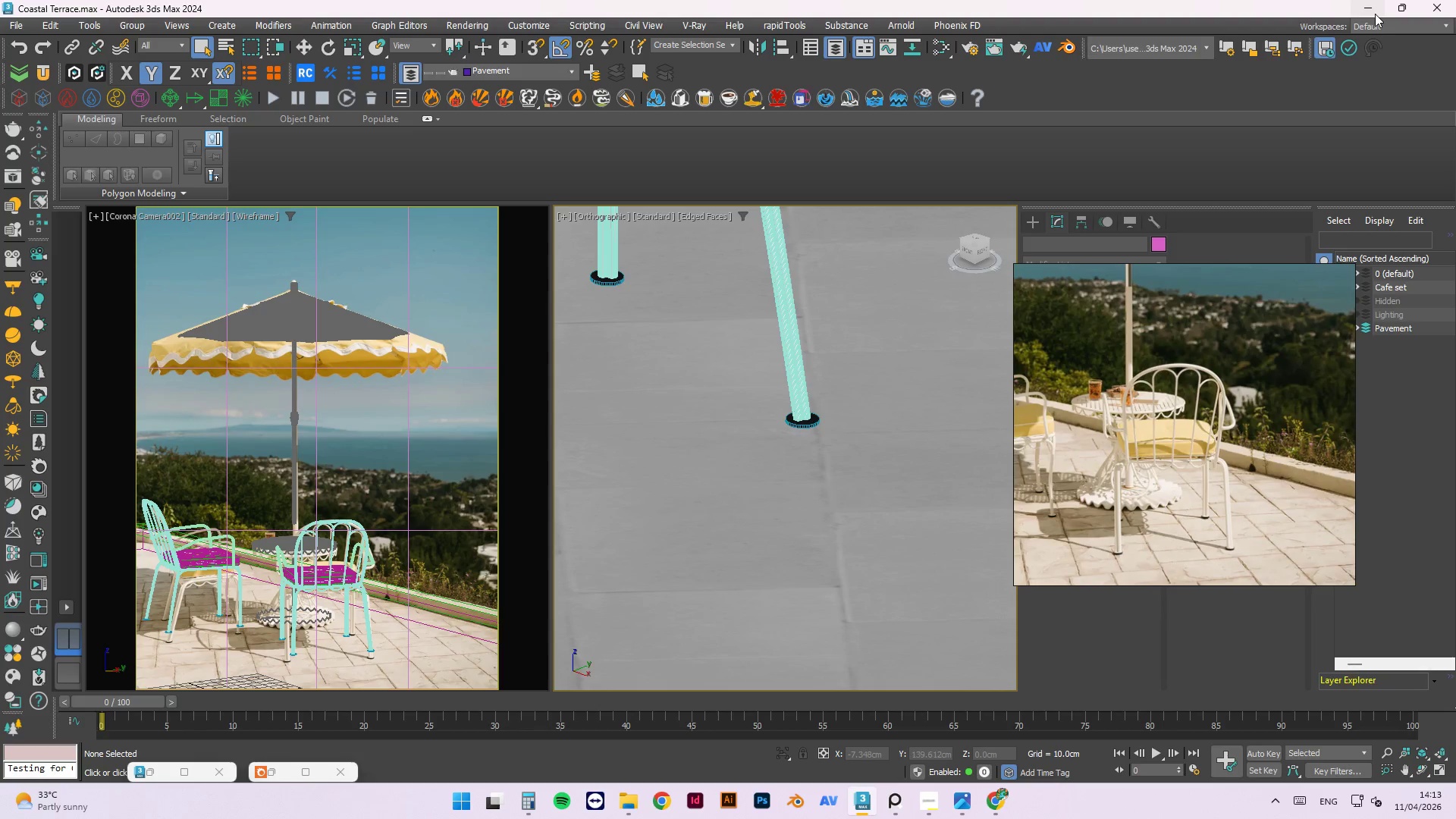 
wait(40.2)
 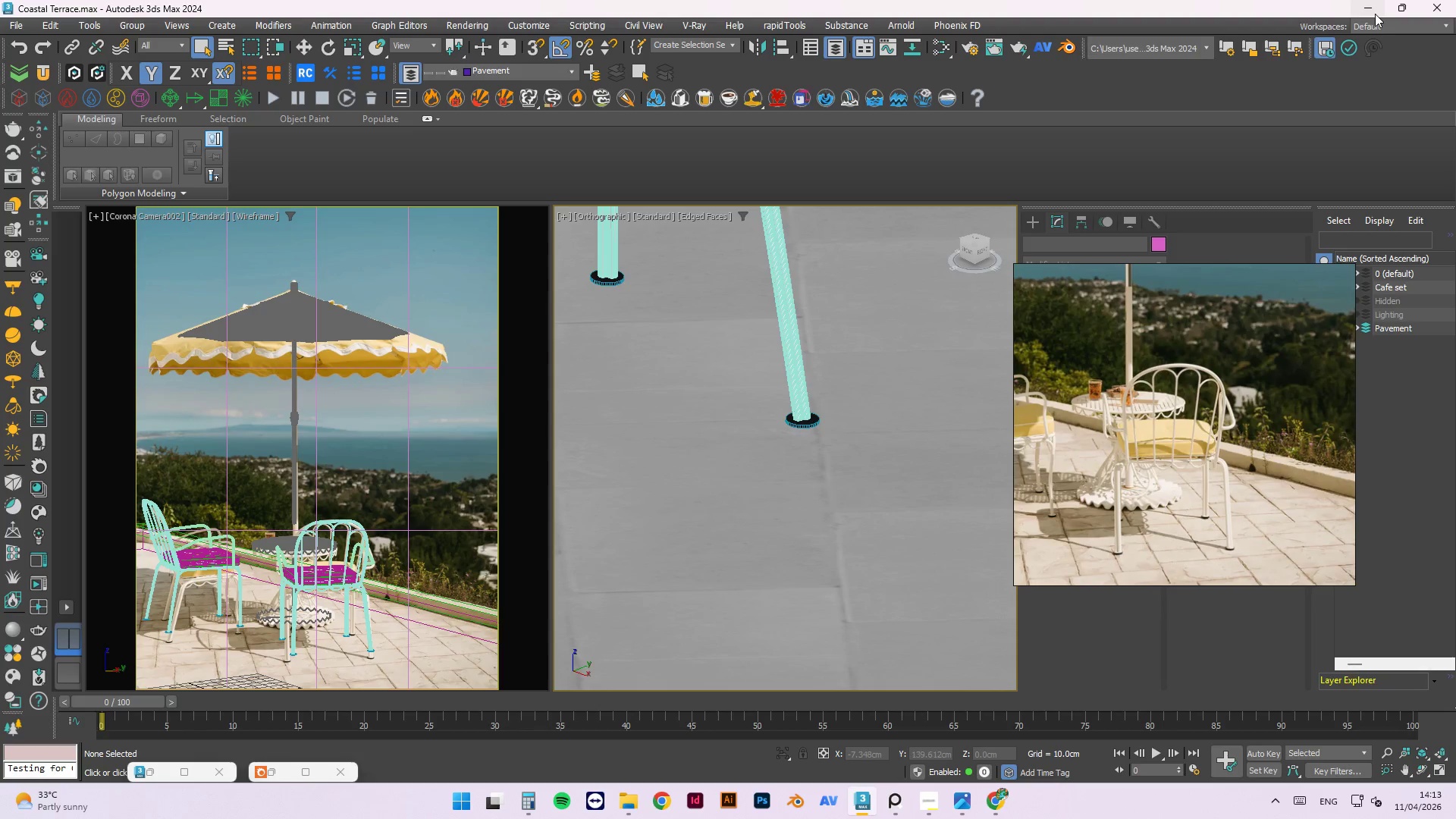 
scroll: coordinate [793, 444], scroll_direction: down, amount: 3.0
 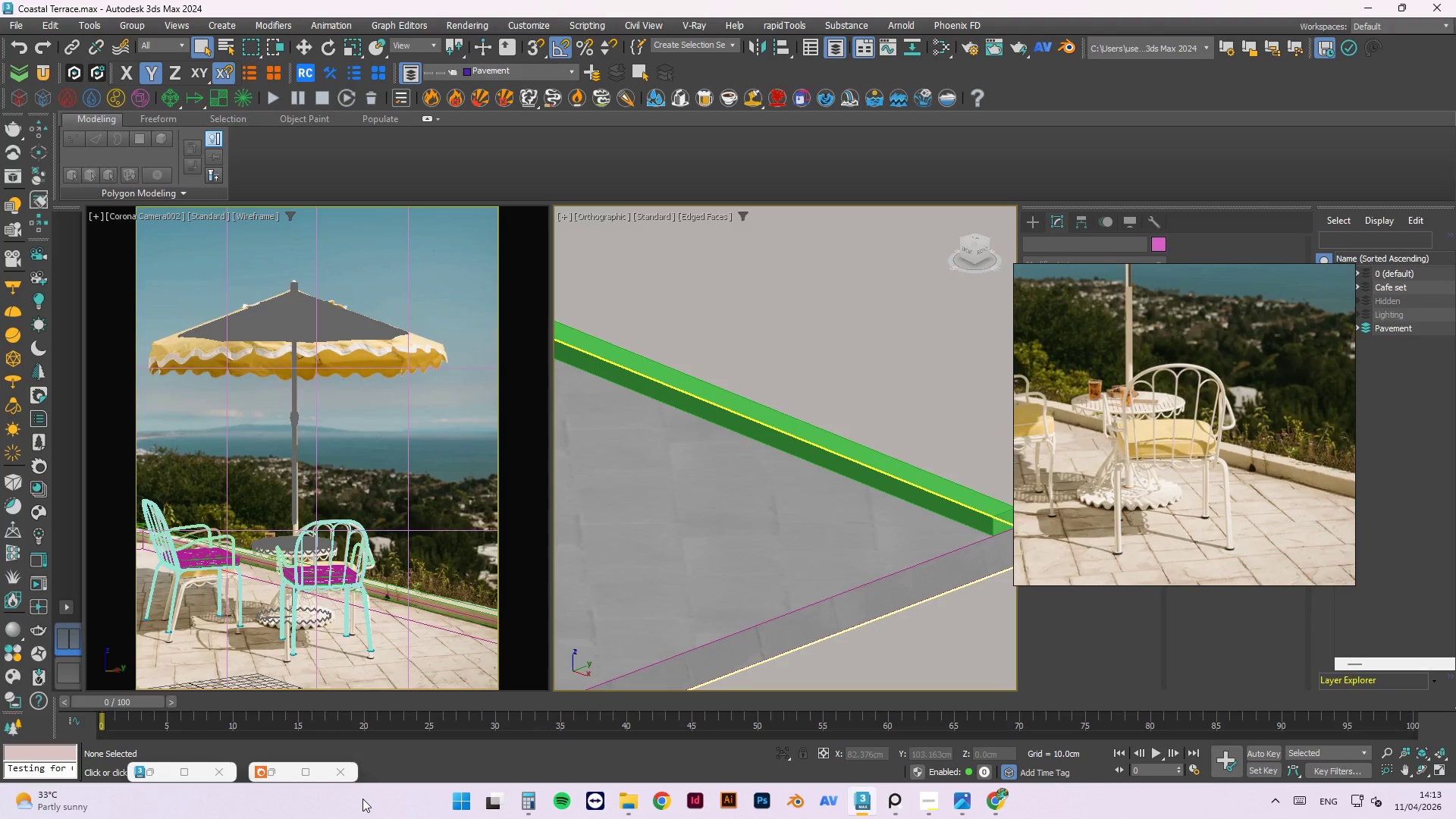 
key(M)
 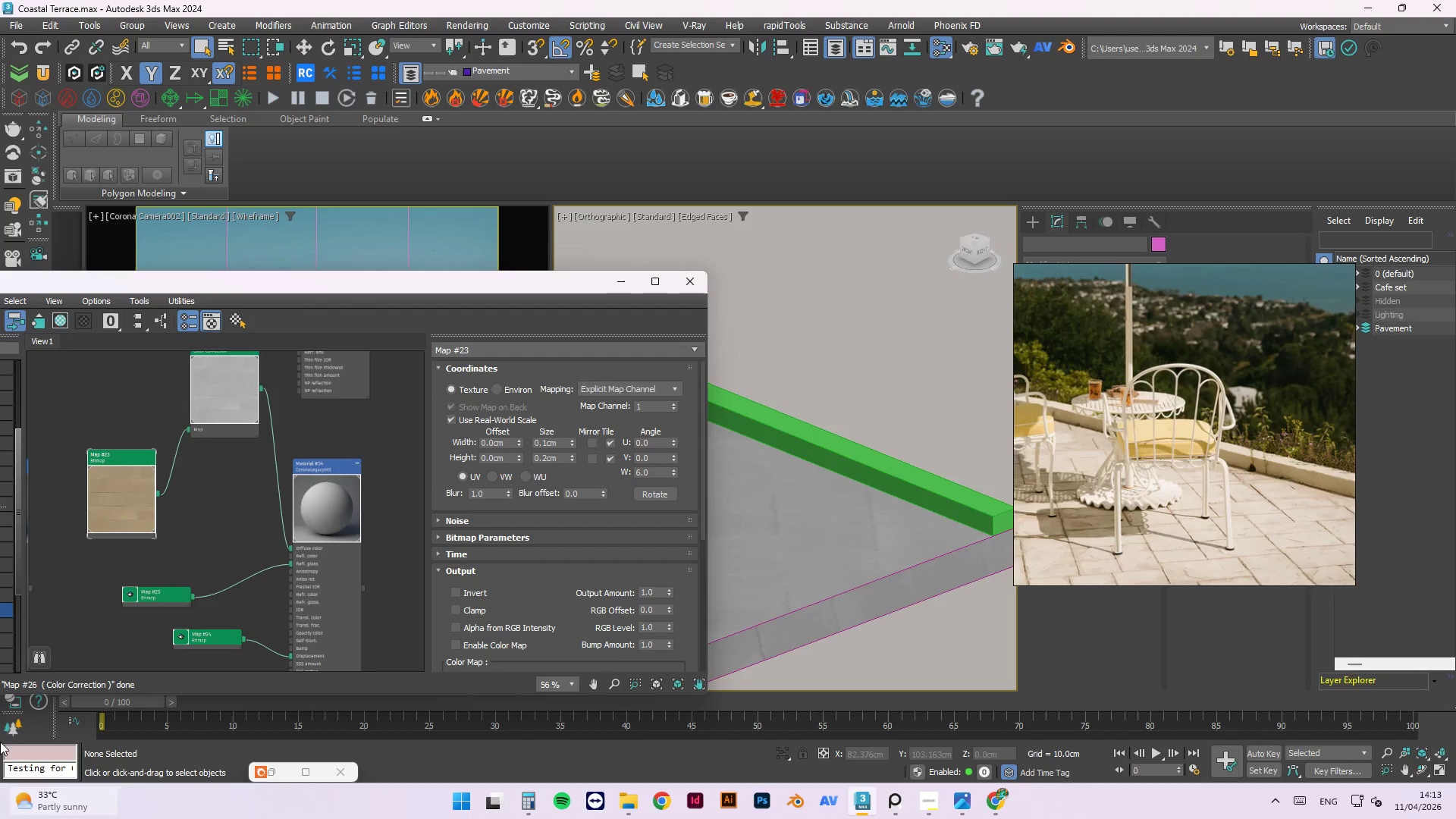 
left_click([186, 487])
 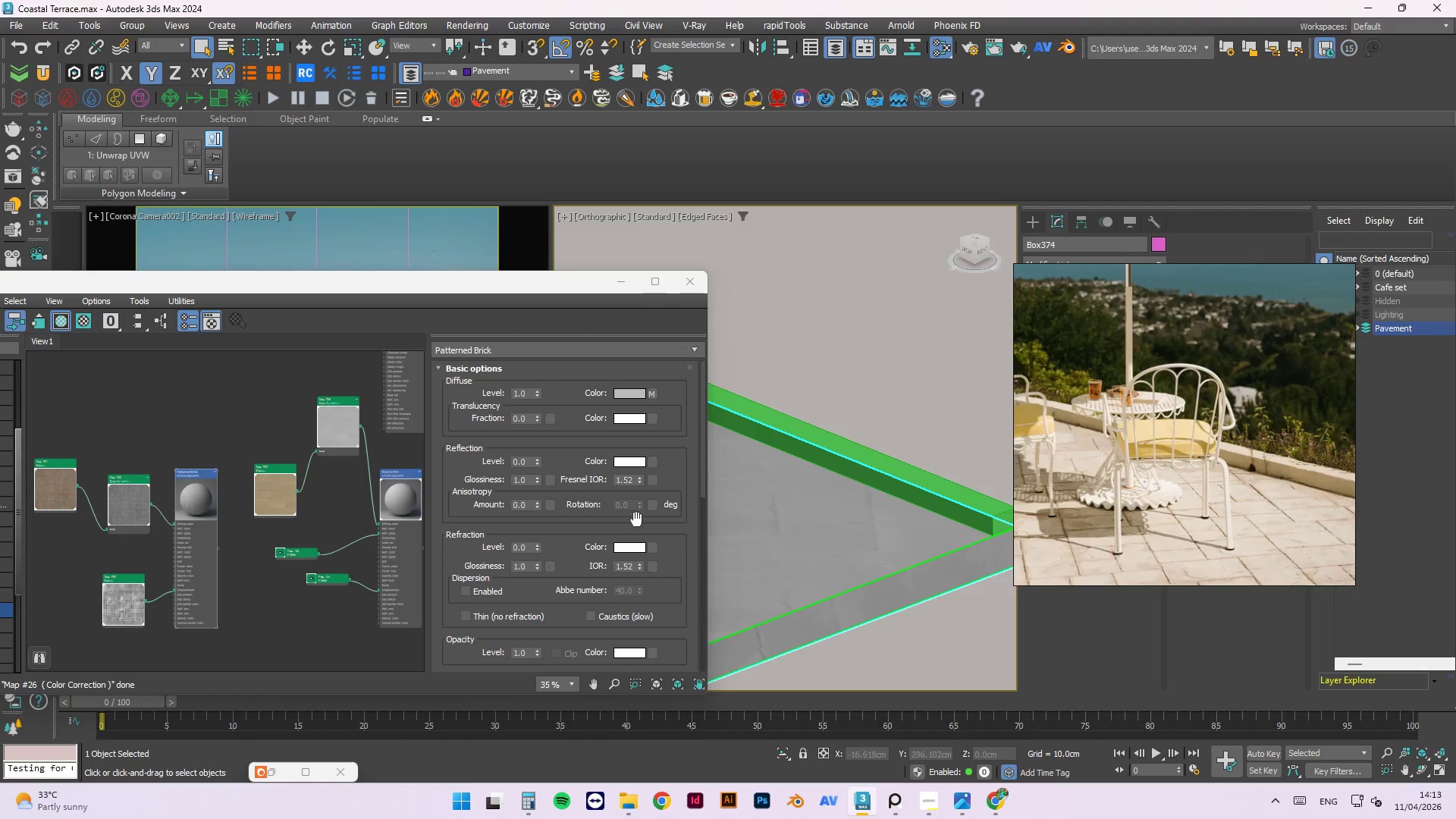 
scroll: coordinate [205, 541], scroll_direction: down, amount: 2.0
 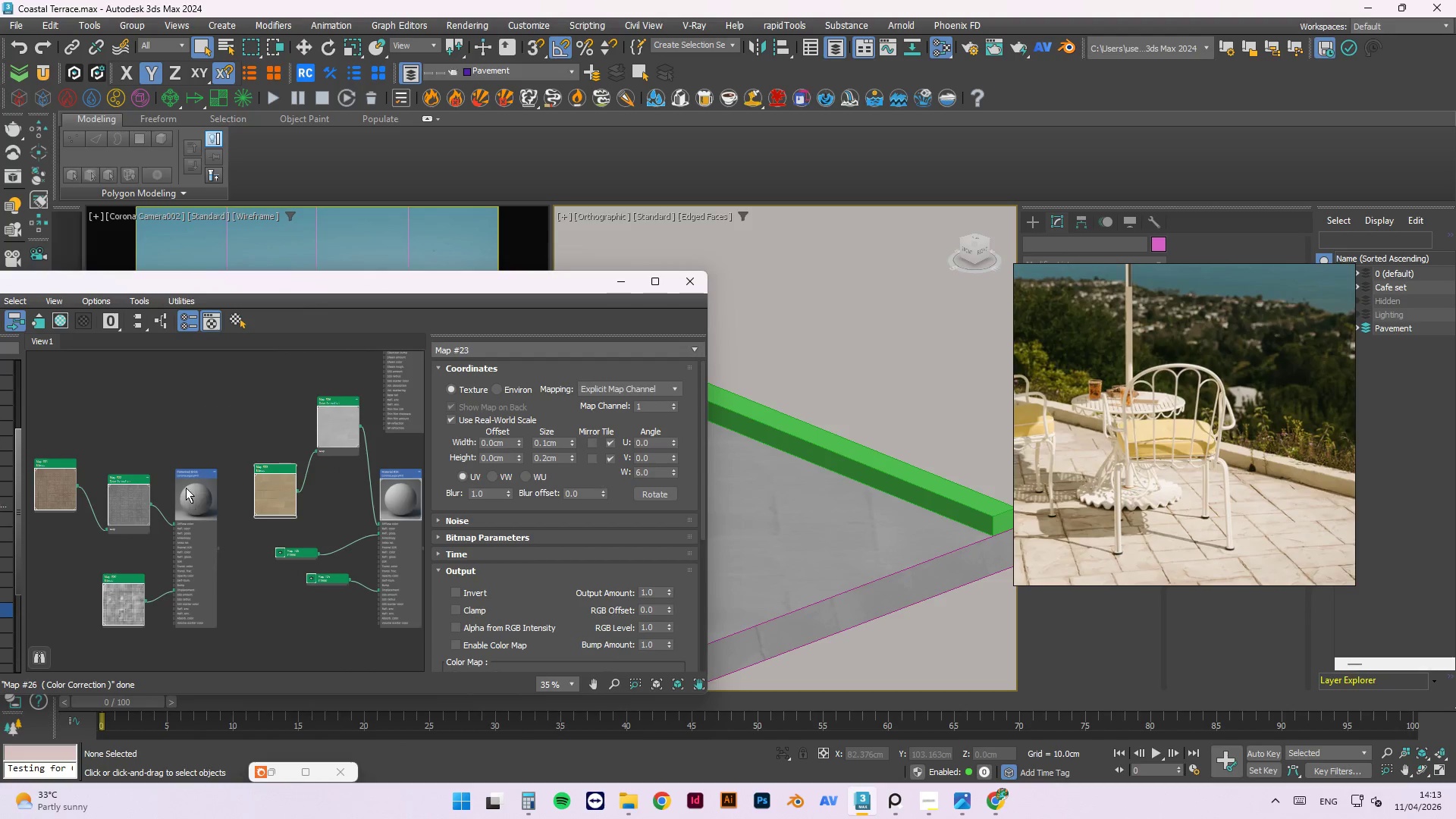 
right_click([186, 502])
 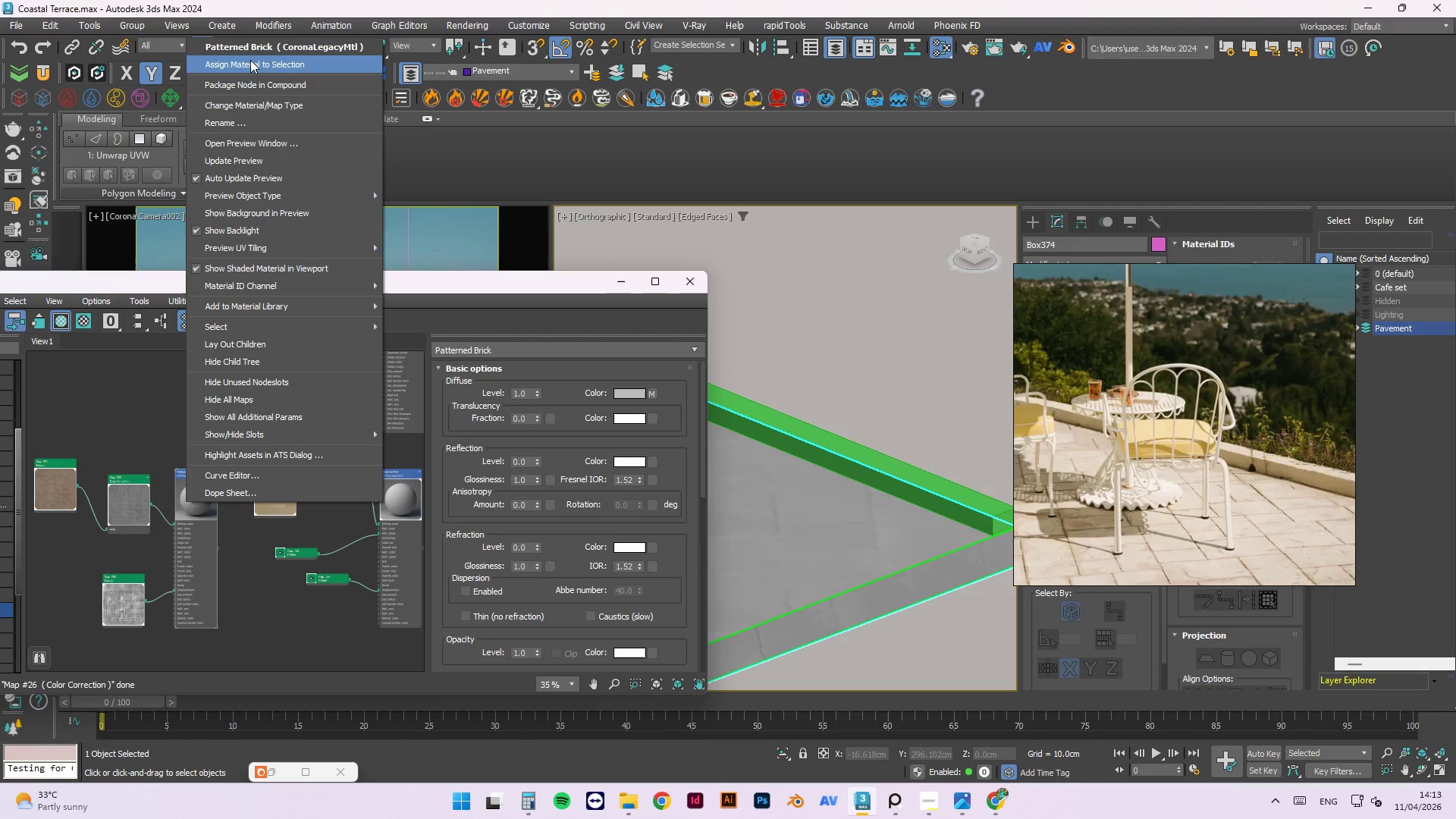 
left_click([250, 65])
 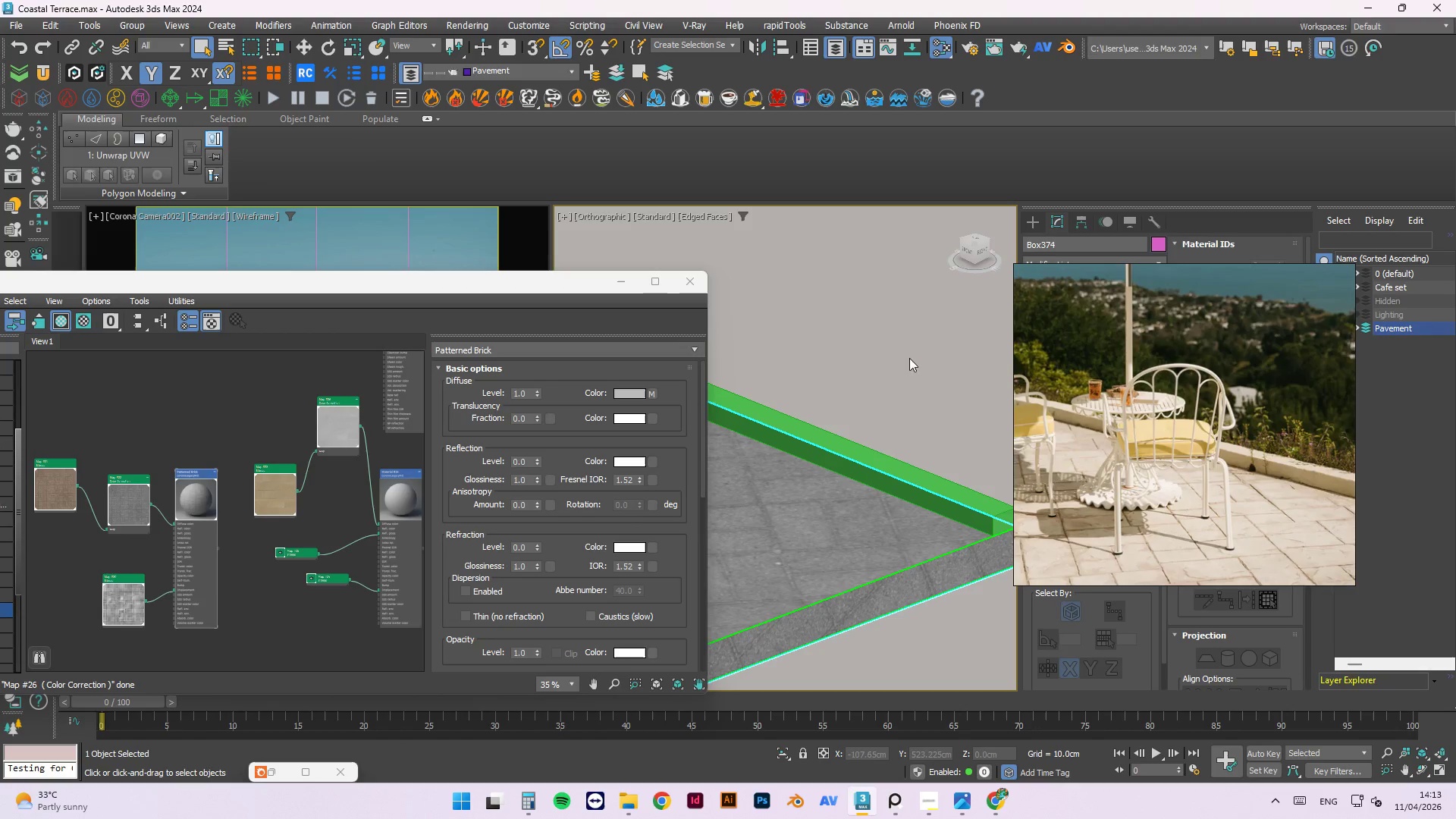 
scroll: coordinate [923, 421], scroll_direction: down, amount: 3.0
 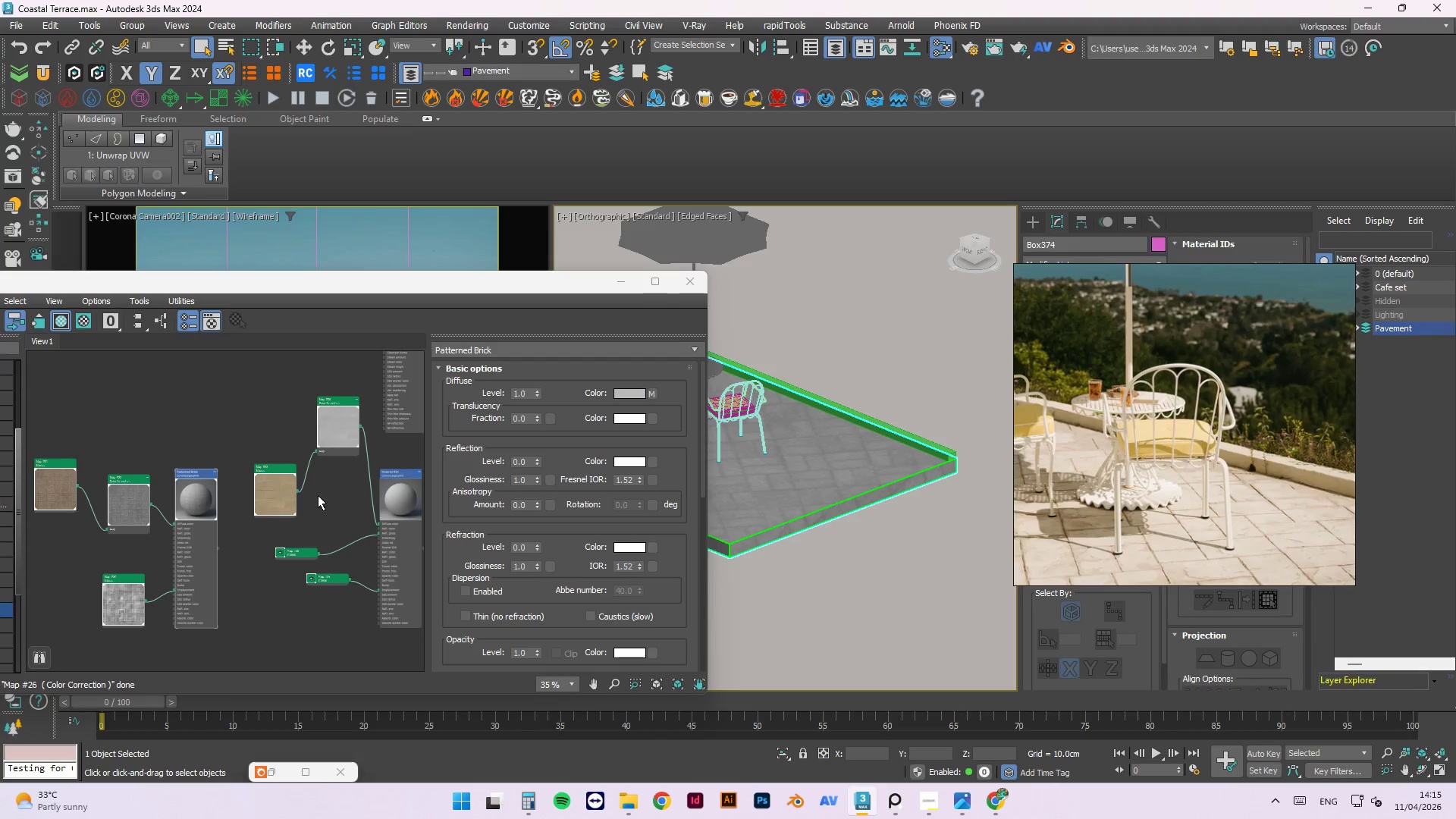 
wait(99.05)
 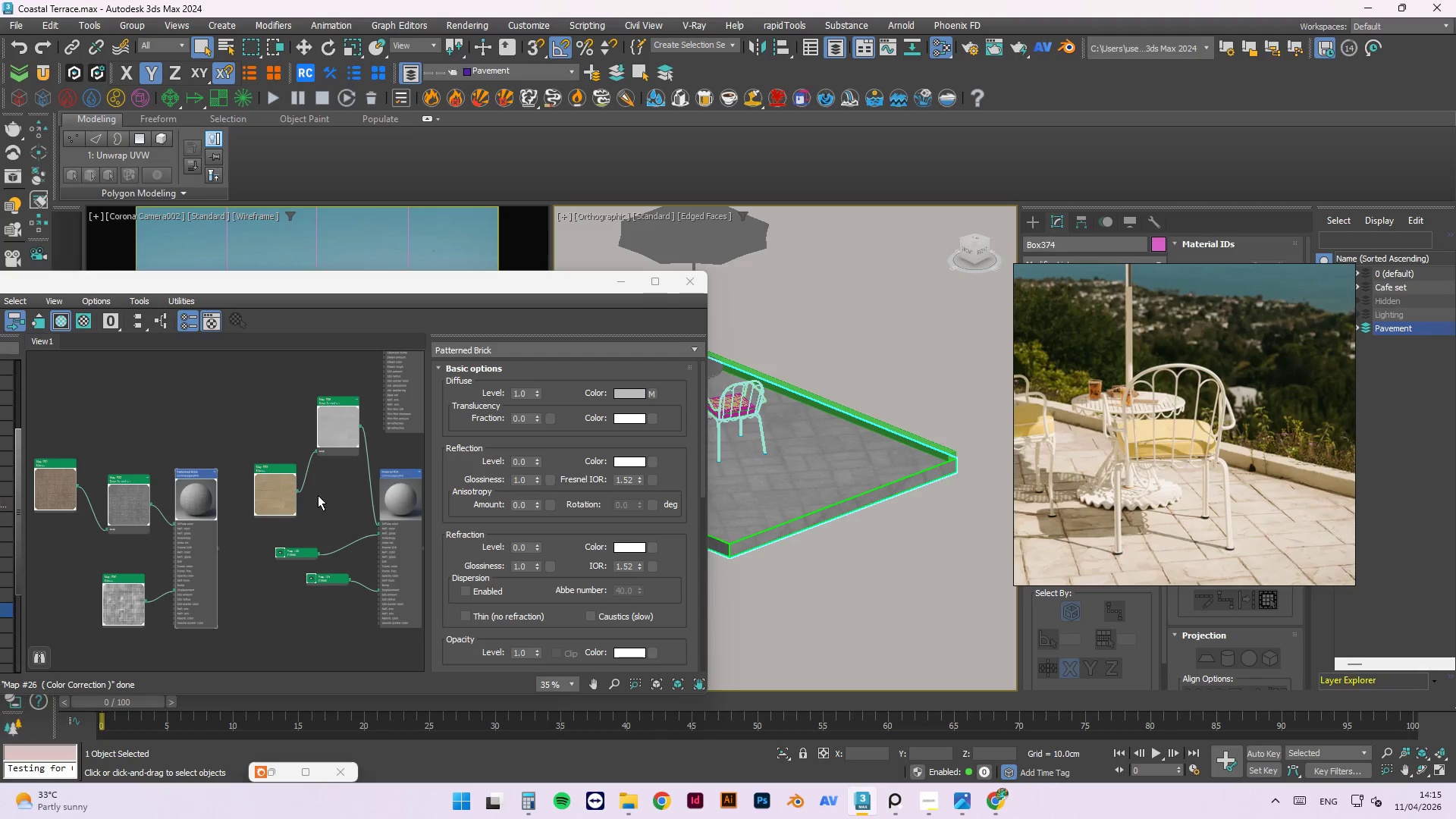 
scroll: coordinate [863, 479], scroll_direction: up, amount: 5.0
 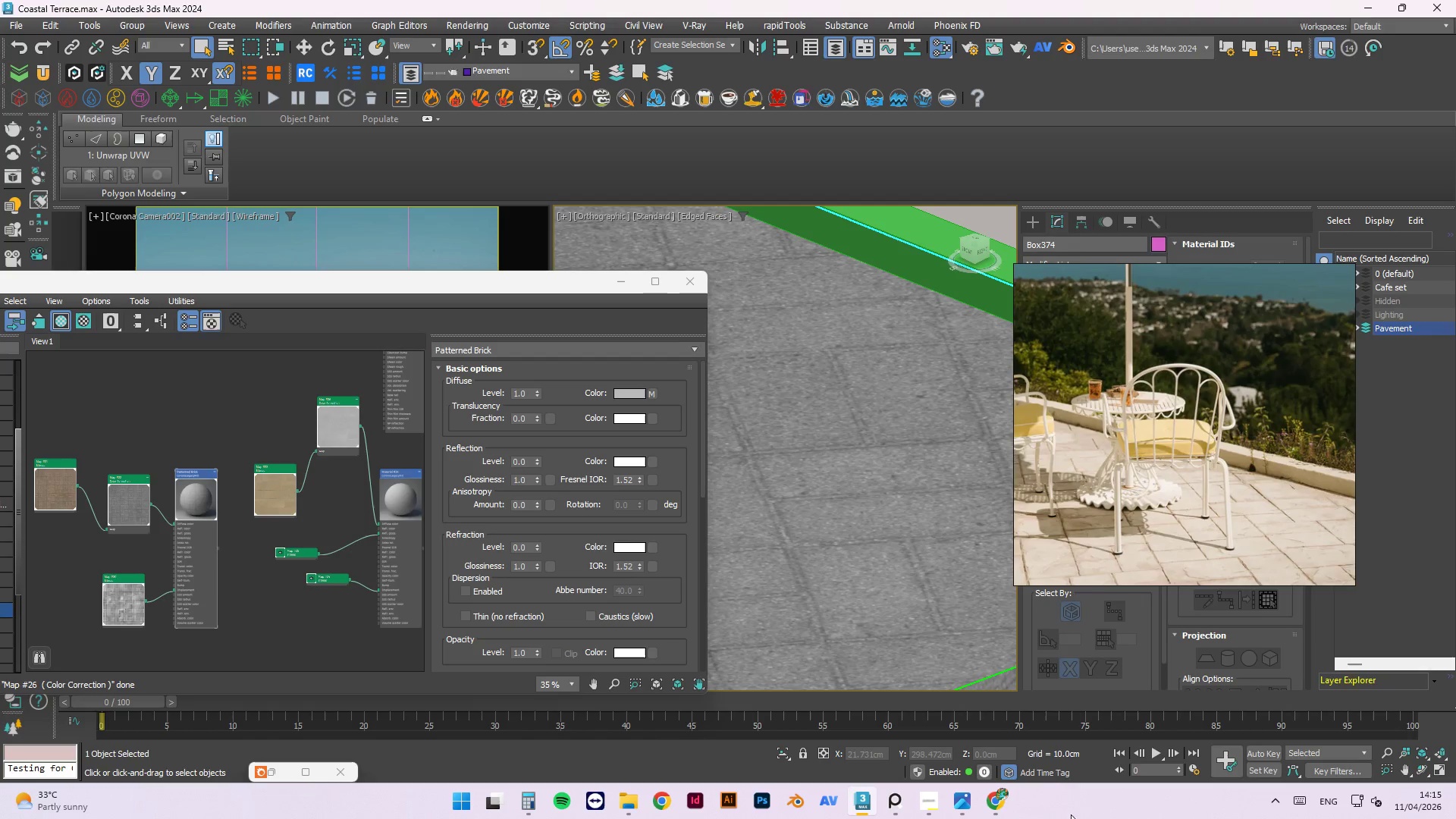 
left_click([992, 808])
 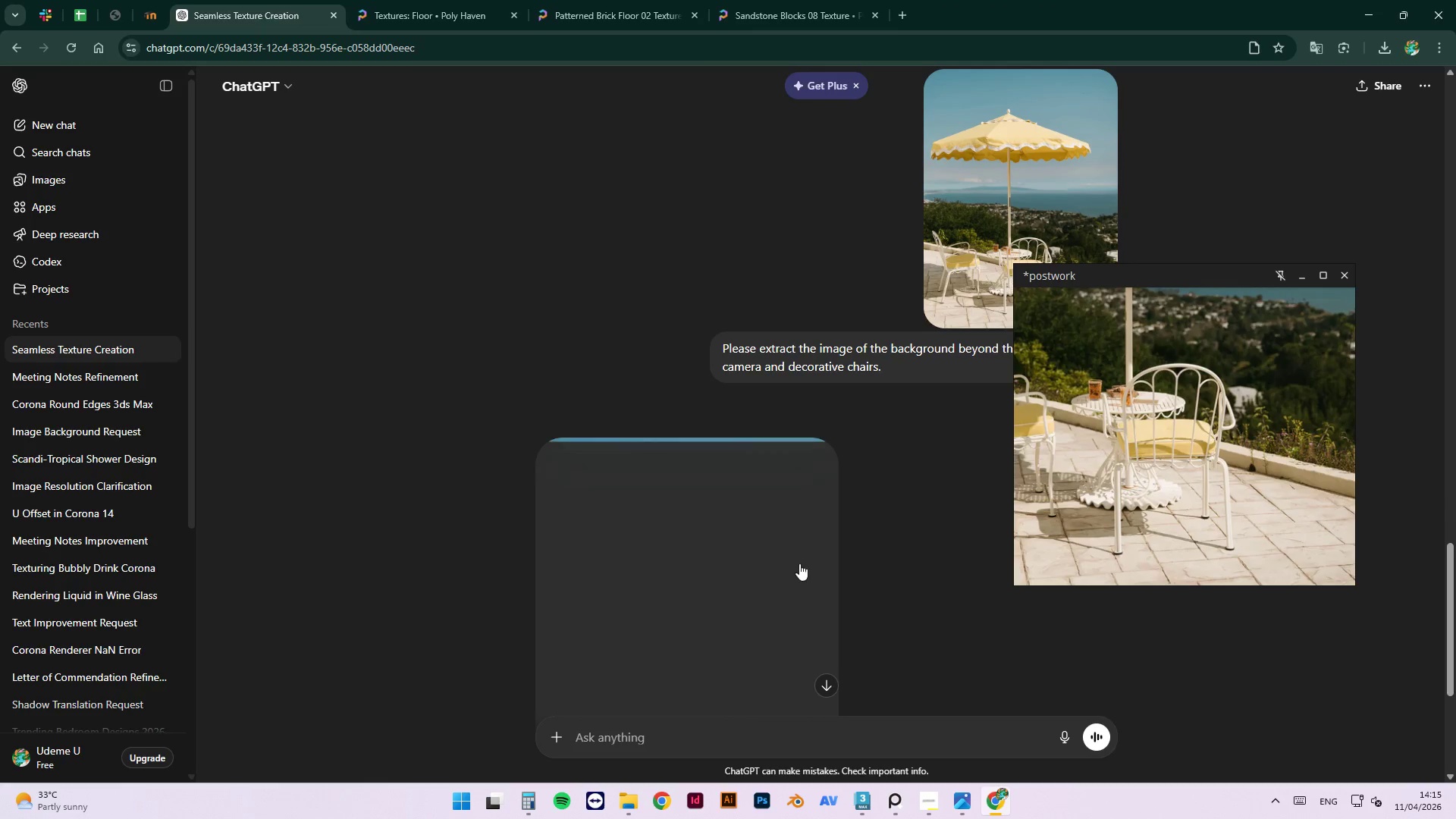 
scroll: coordinate [782, 375], scroll_direction: down, amount: 4.0
 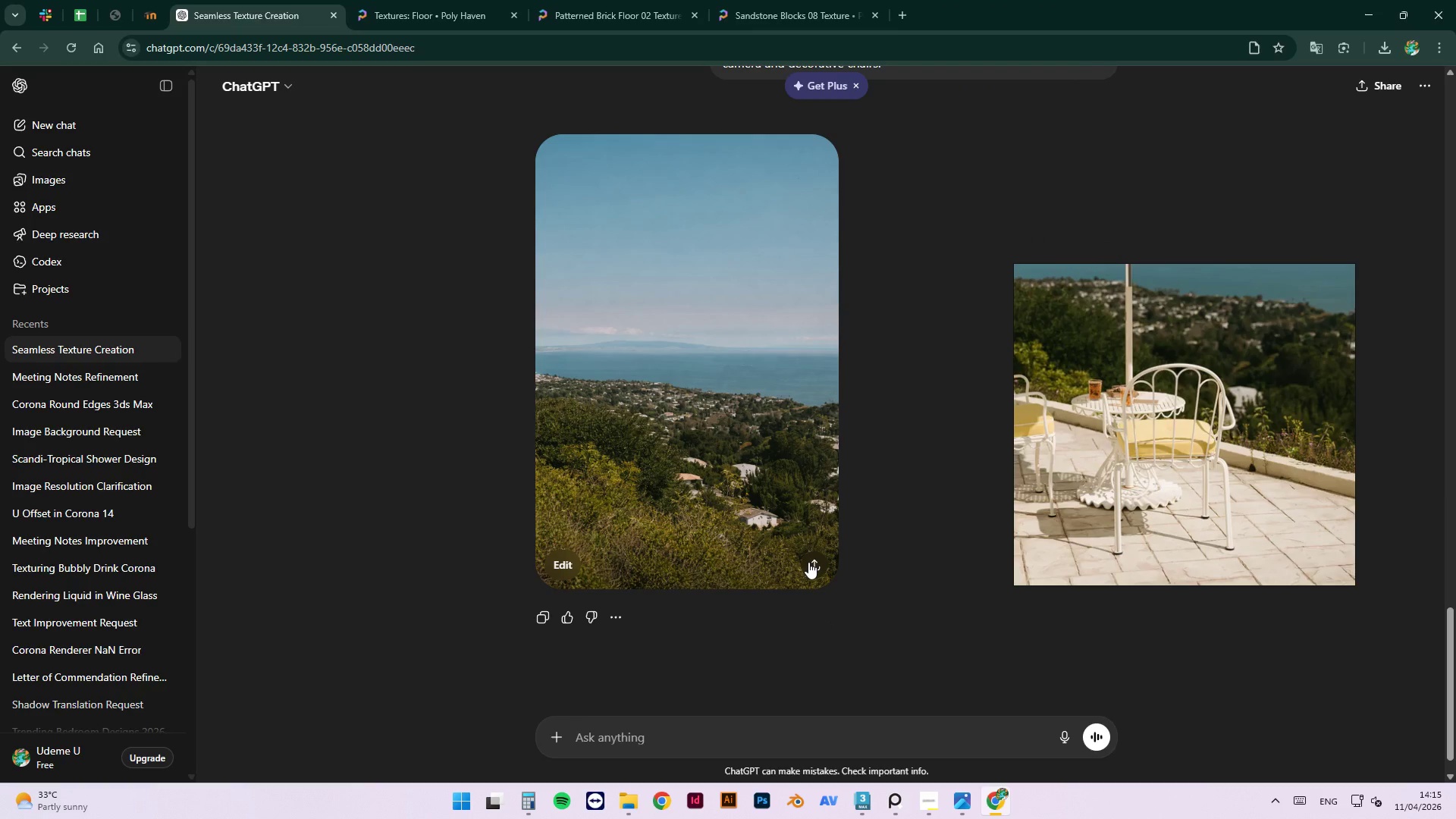 
left_click([773, 453])
 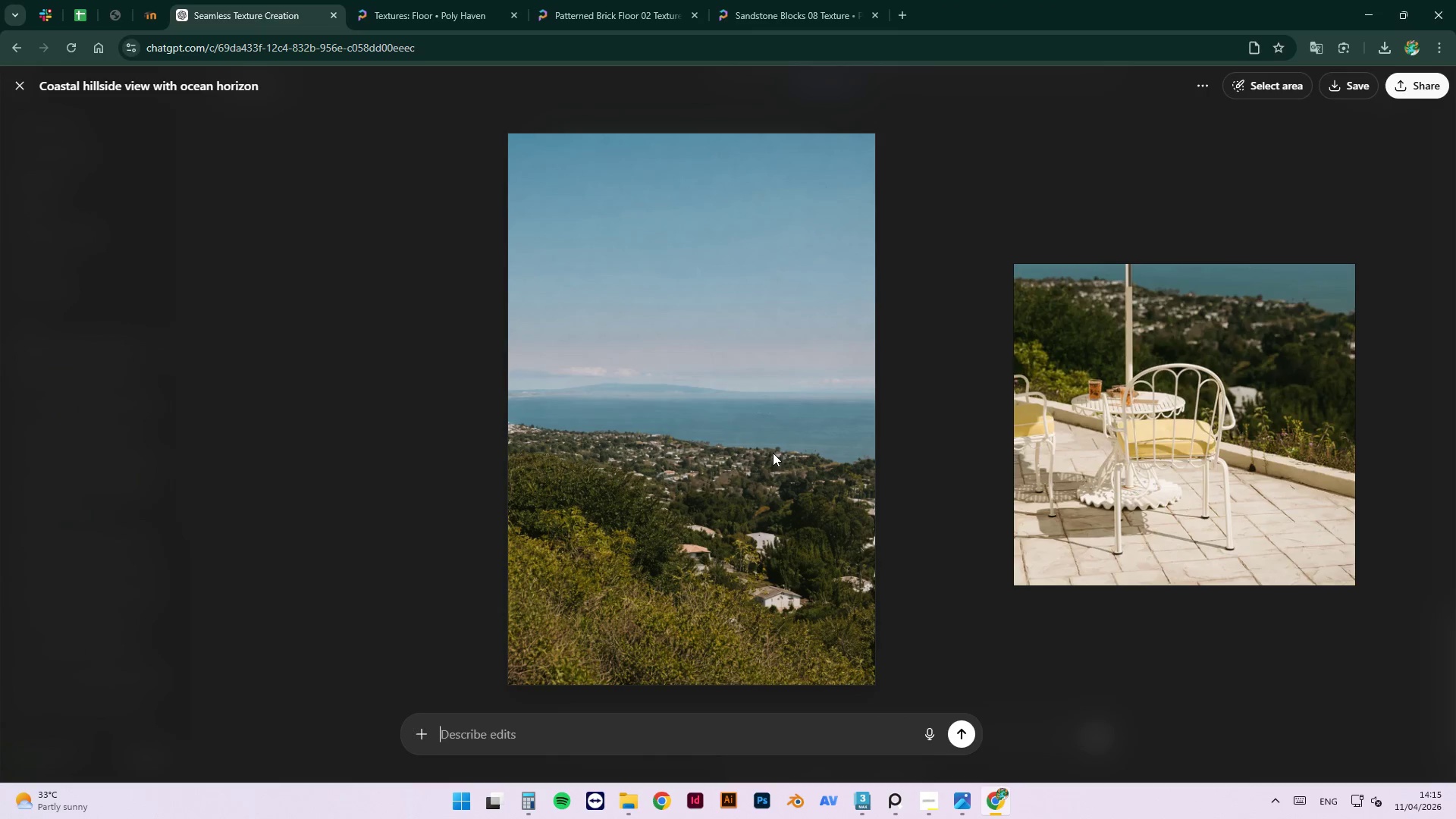 
scroll: coordinate [767, 486], scroll_direction: up, amount: 3.0
 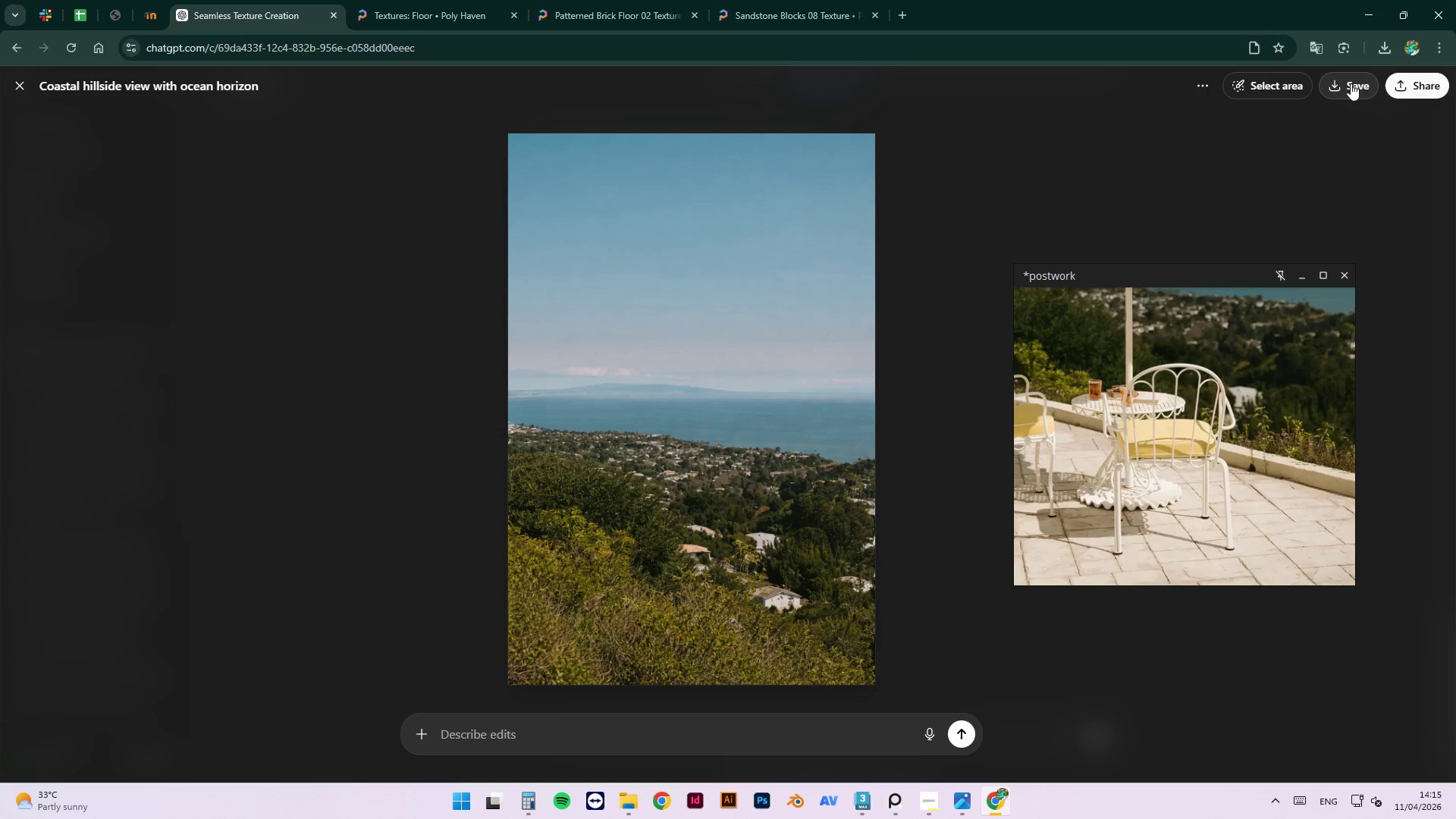 
left_click([1359, 83])
 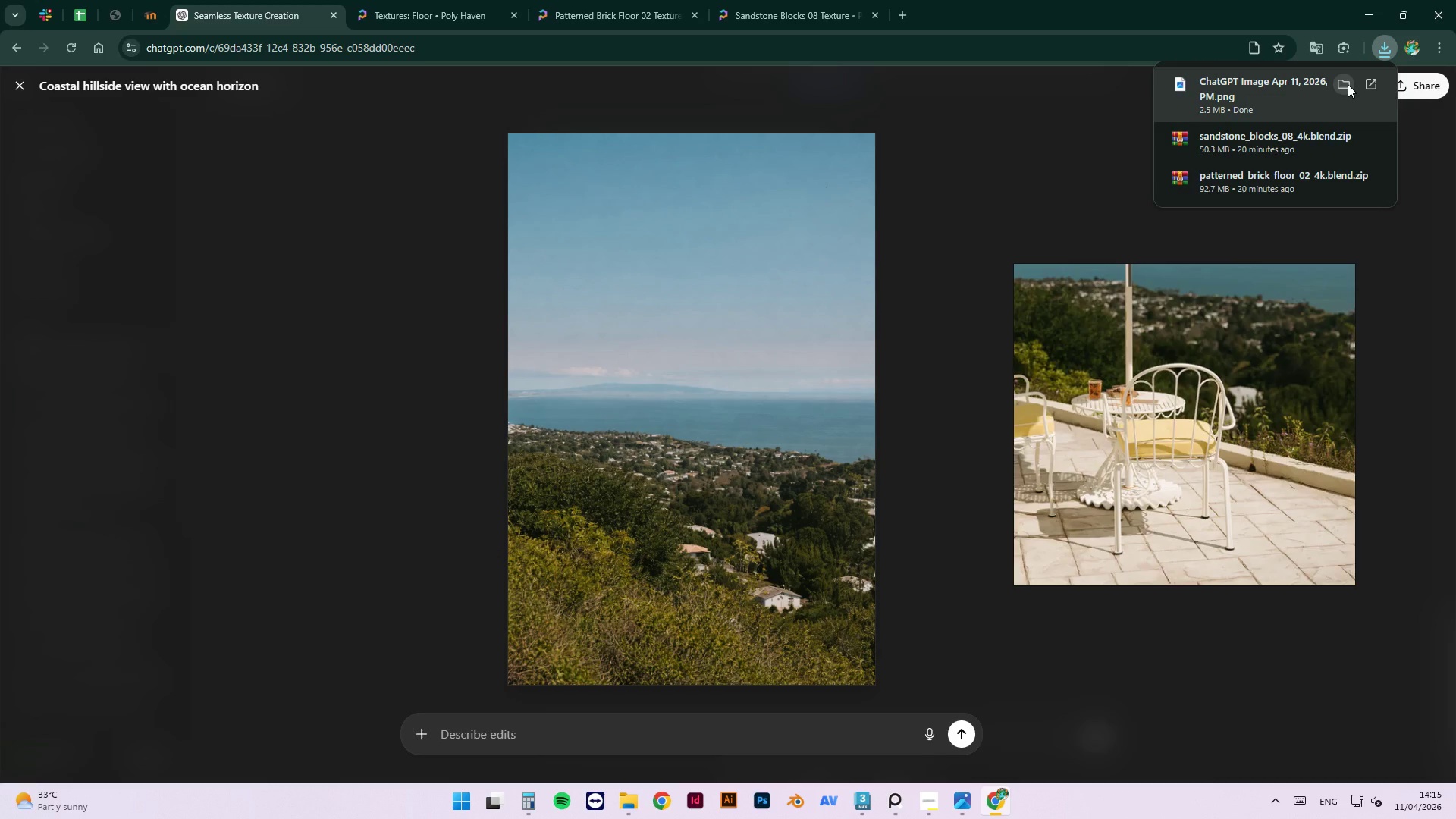 
left_click([1348, 84])
 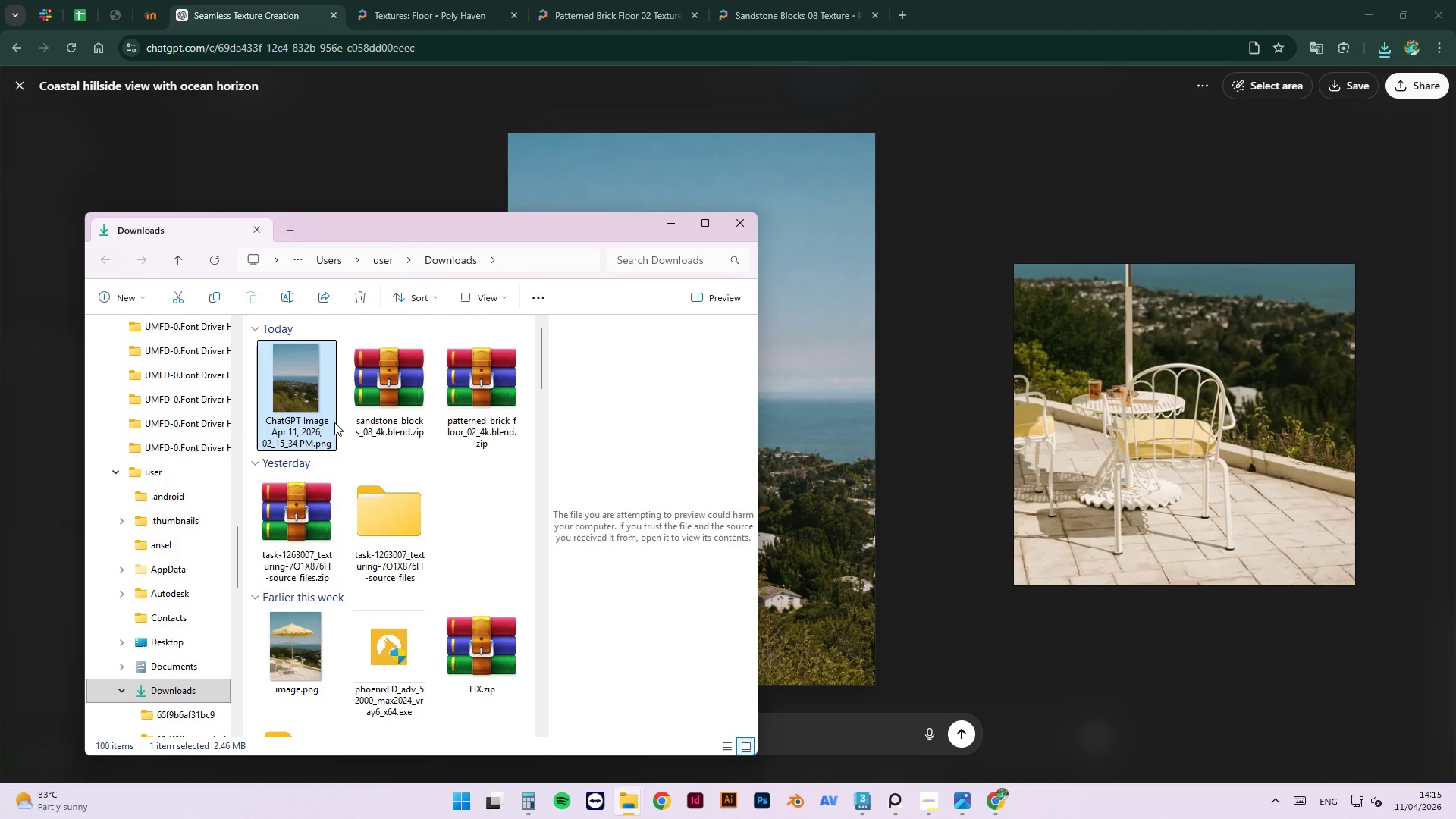 
type([F2]scene )
key(Backspace)
type(background)
 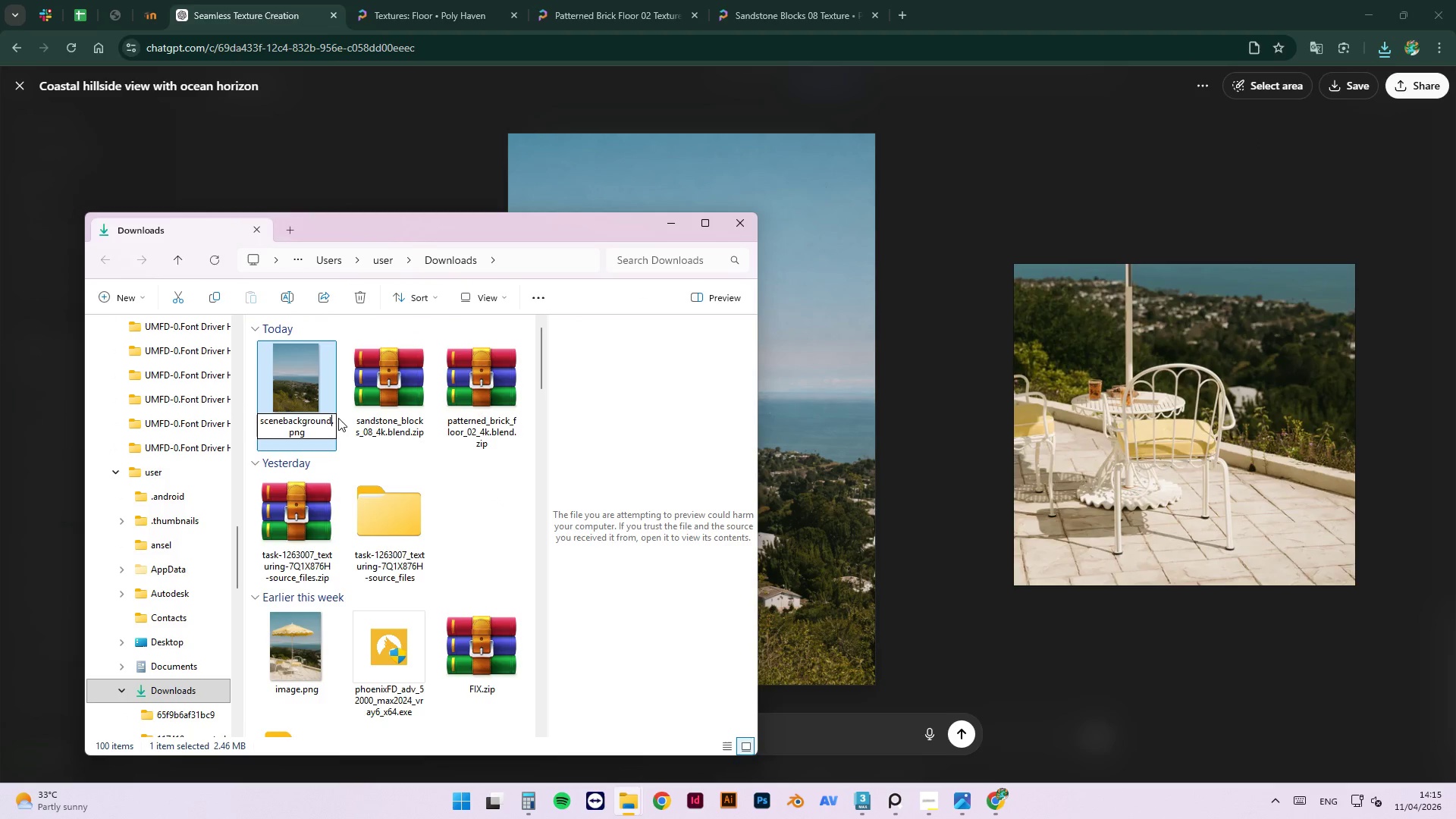 
key(Enter)
 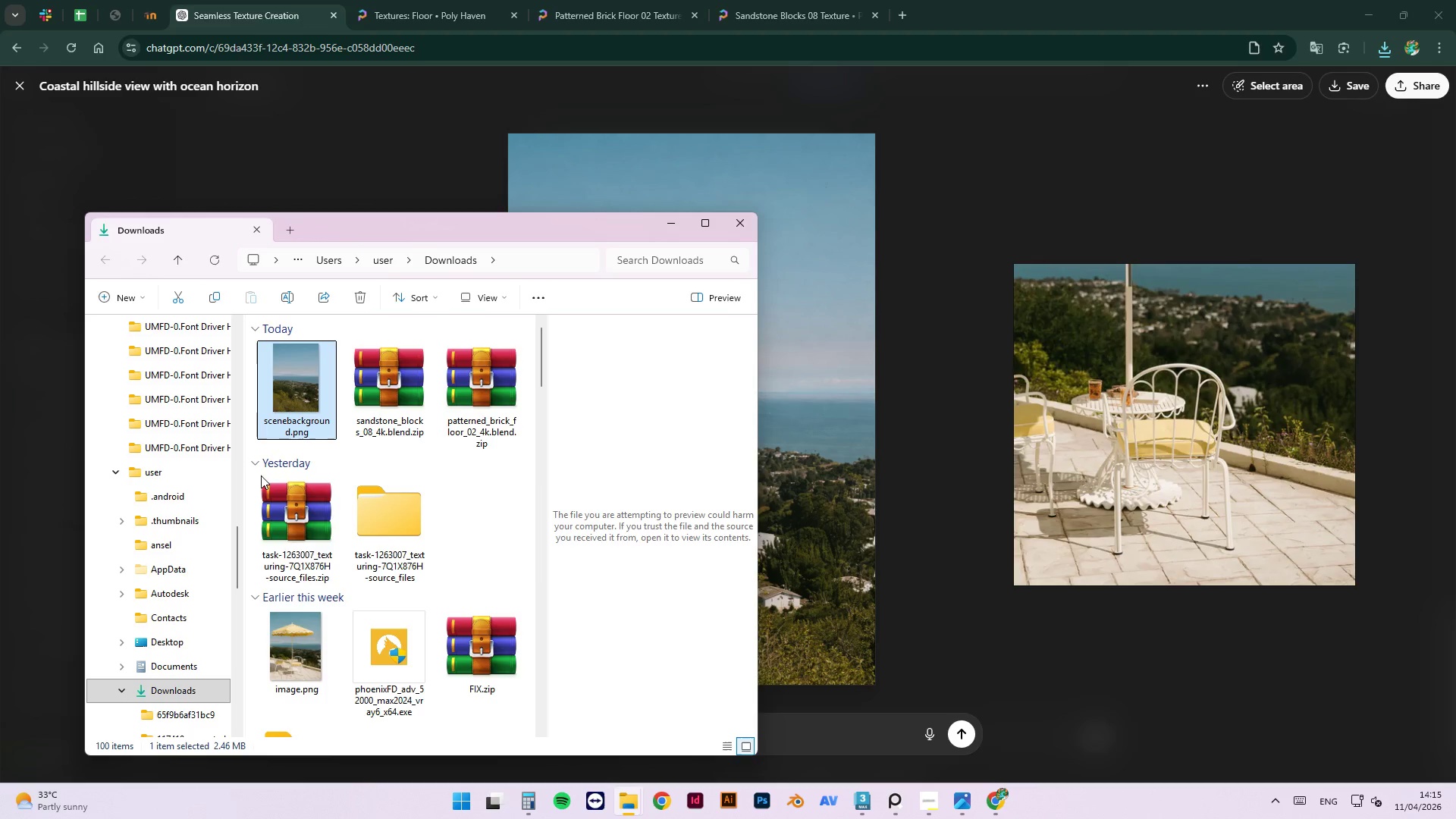 
scroll: coordinate [193, 530], scroll_direction: up, amount: 16.0
 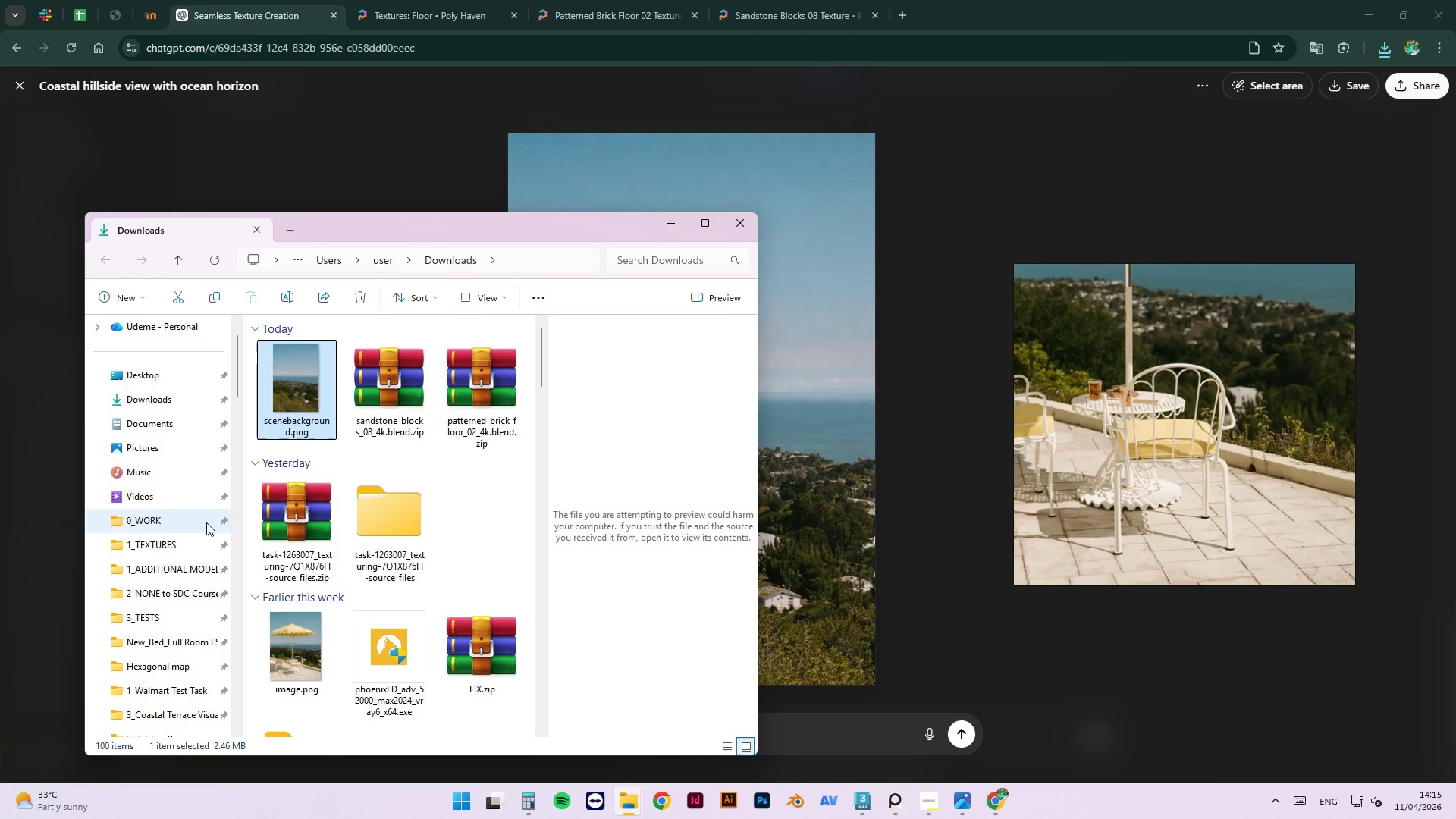 
scroll: coordinate [206, 522], scroll_direction: down, amount: 2.0
 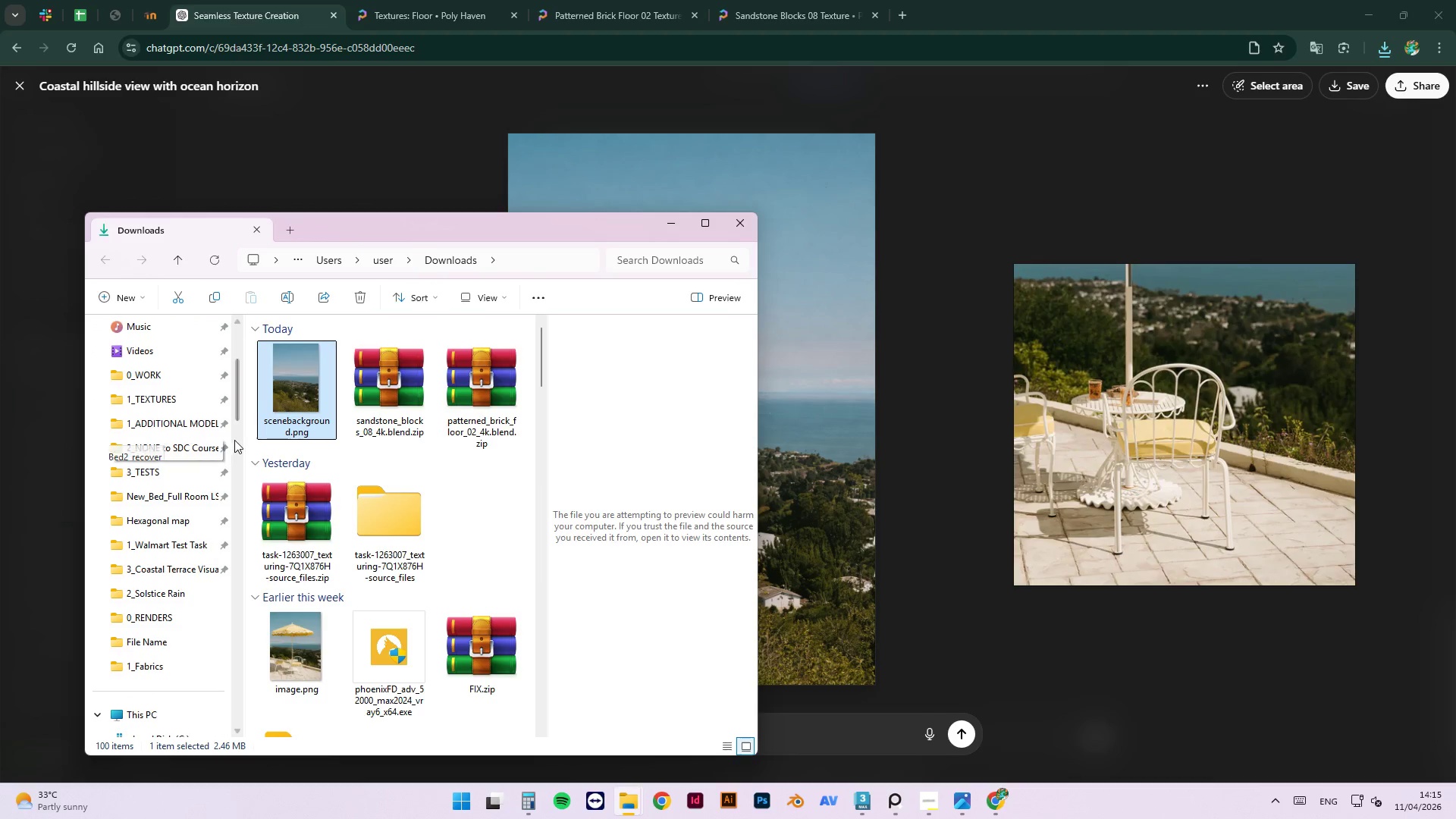 
left_click_drag(start_coordinate=[300, 366], to_coordinate=[168, 566])
 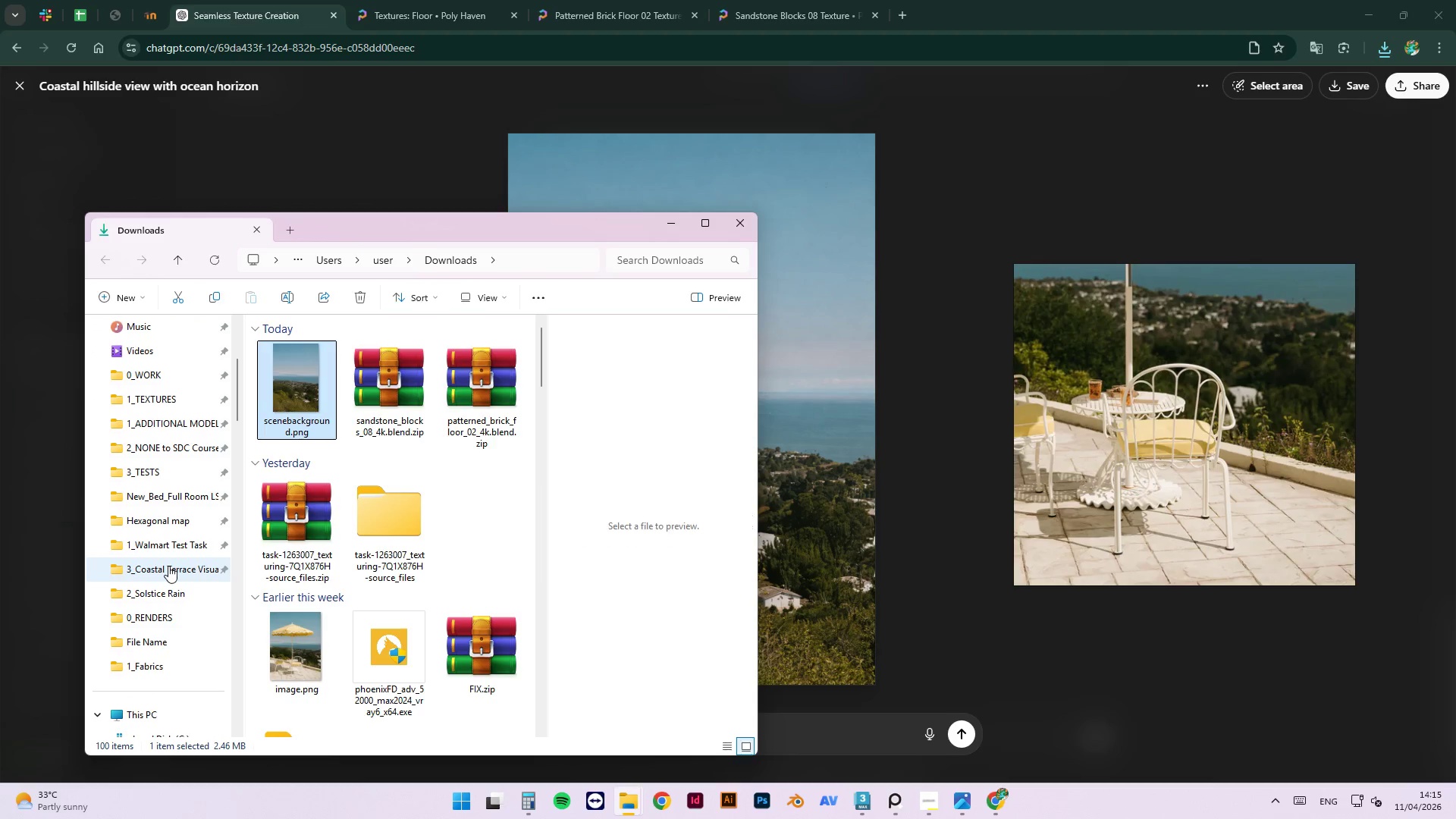 
left_click([168, 566])
 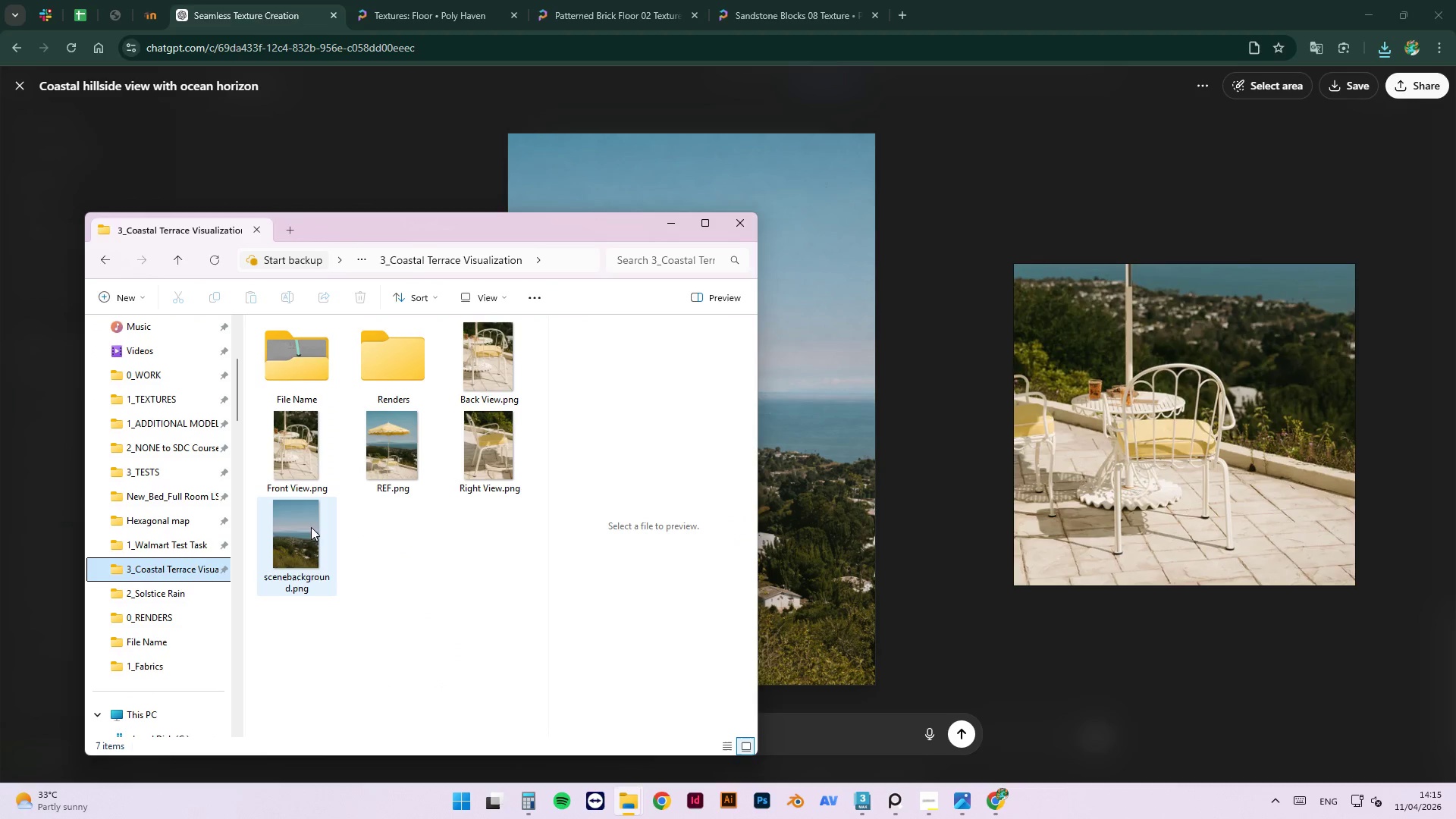 
left_click_drag(start_coordinate=[310, 550], to_coordinate=[306, 350])
 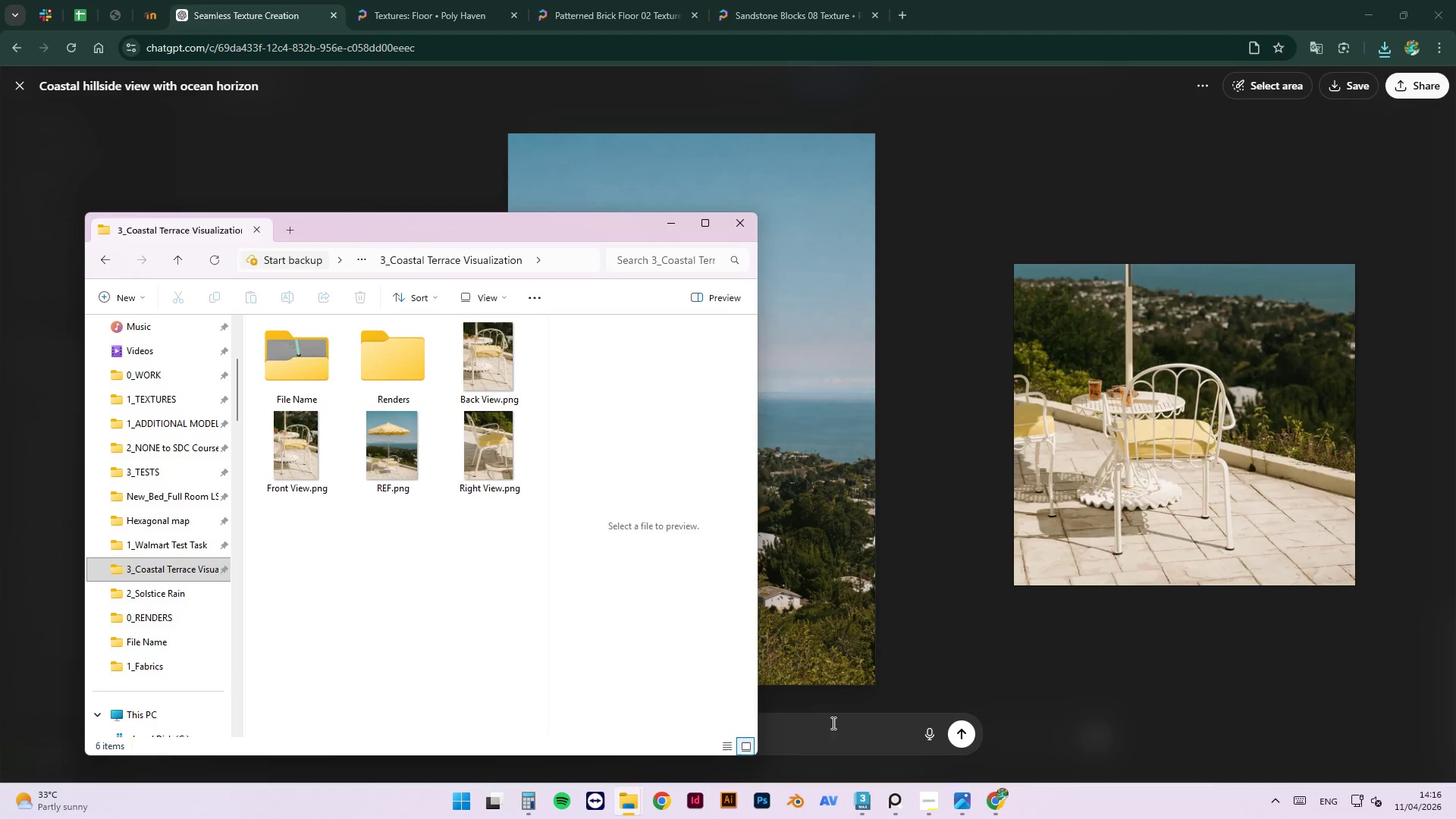 
wait(24.06)
 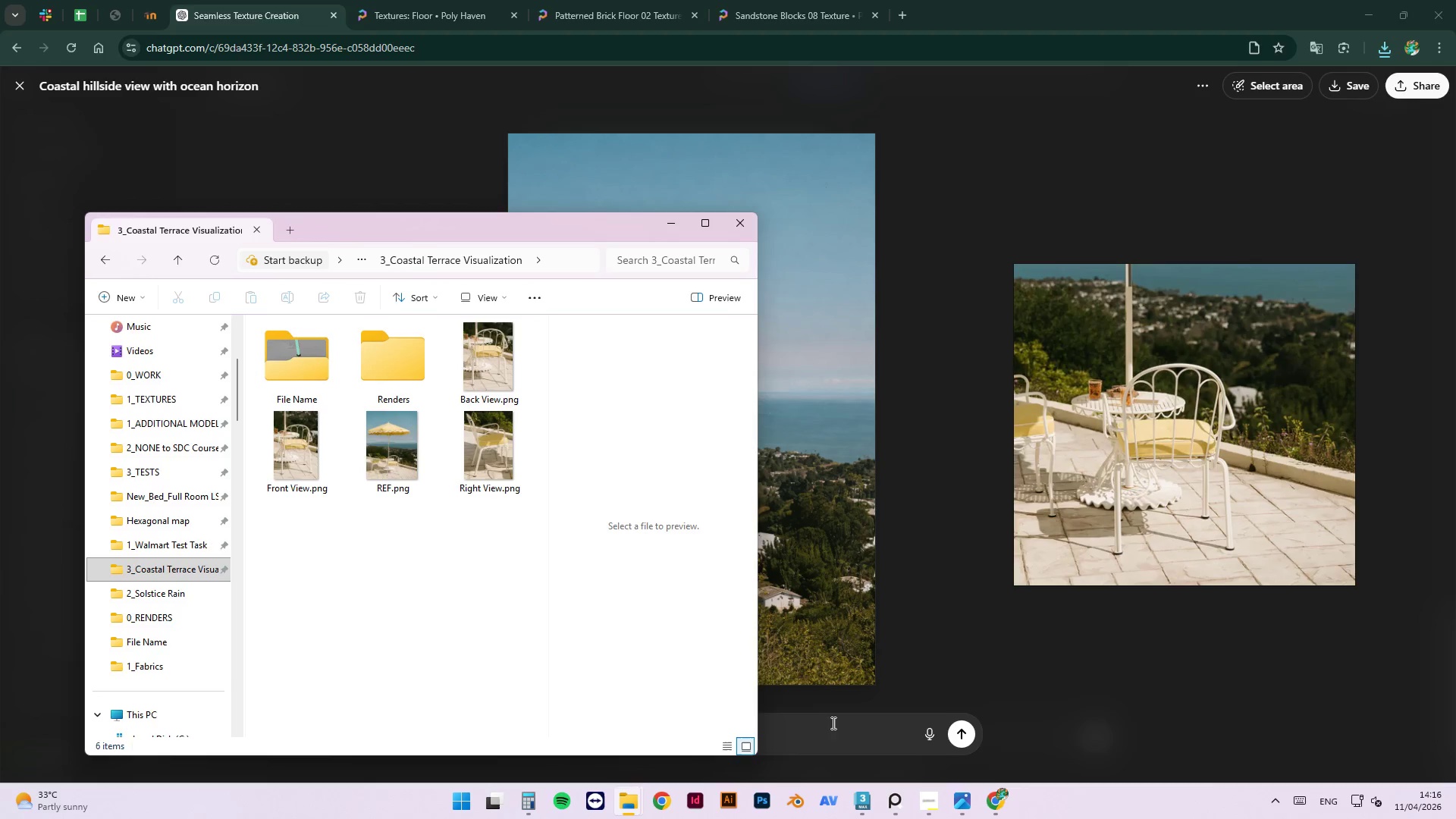 
double_click([666, 226])
 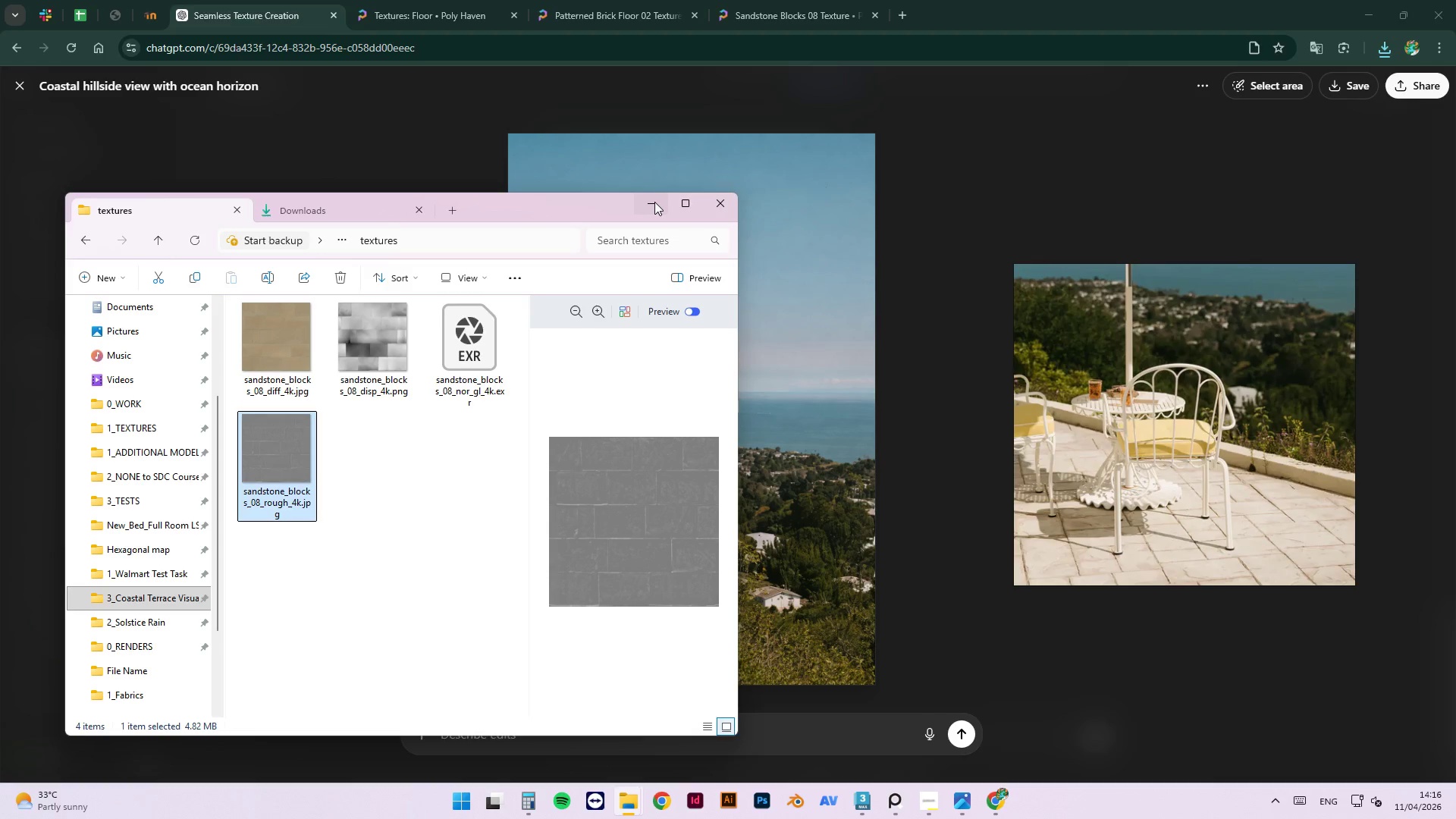 
left_click([654, 202])
 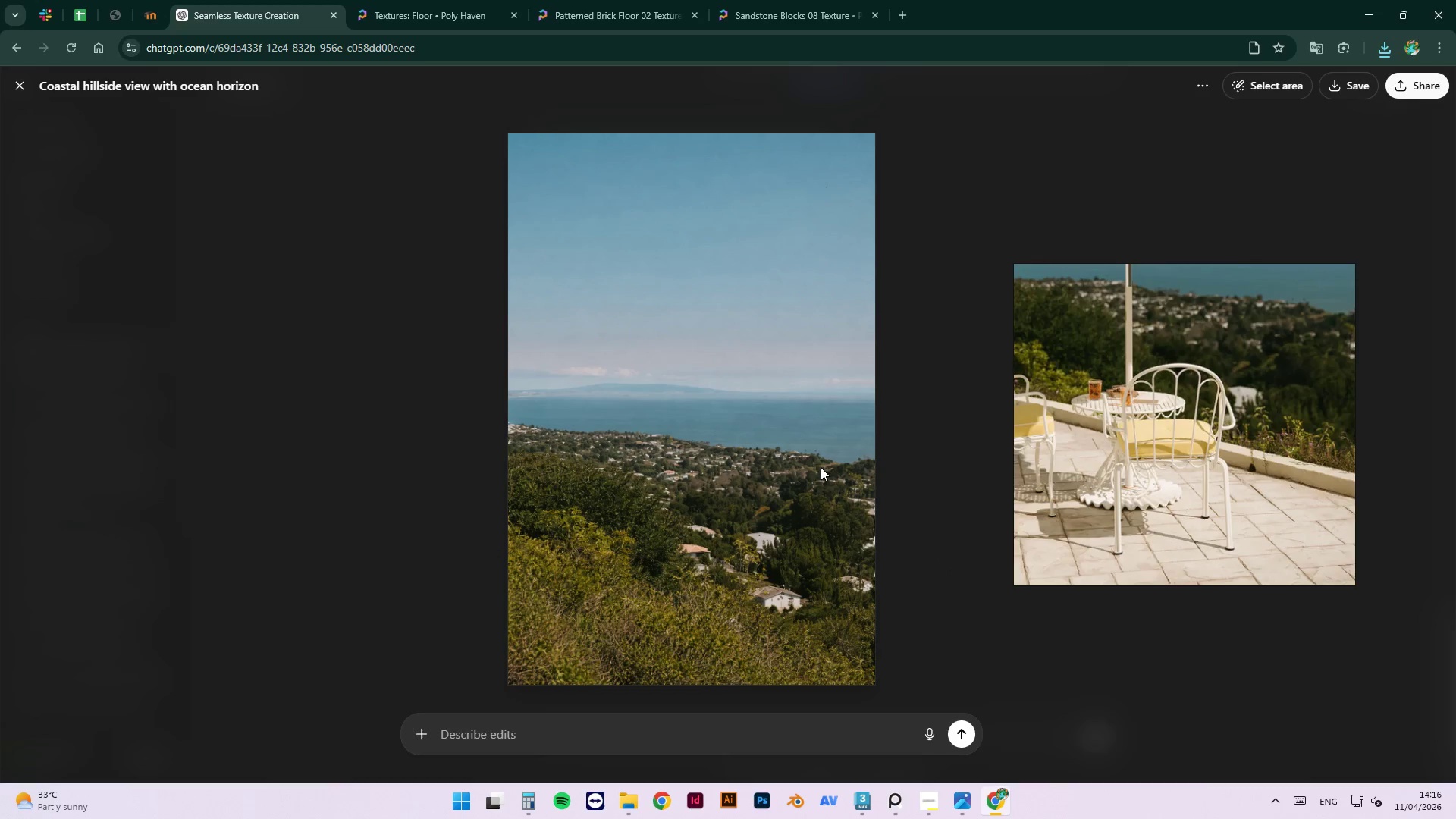 
scroll: coordinate [722, 558], scroll_direction: up, amount: 4.0
 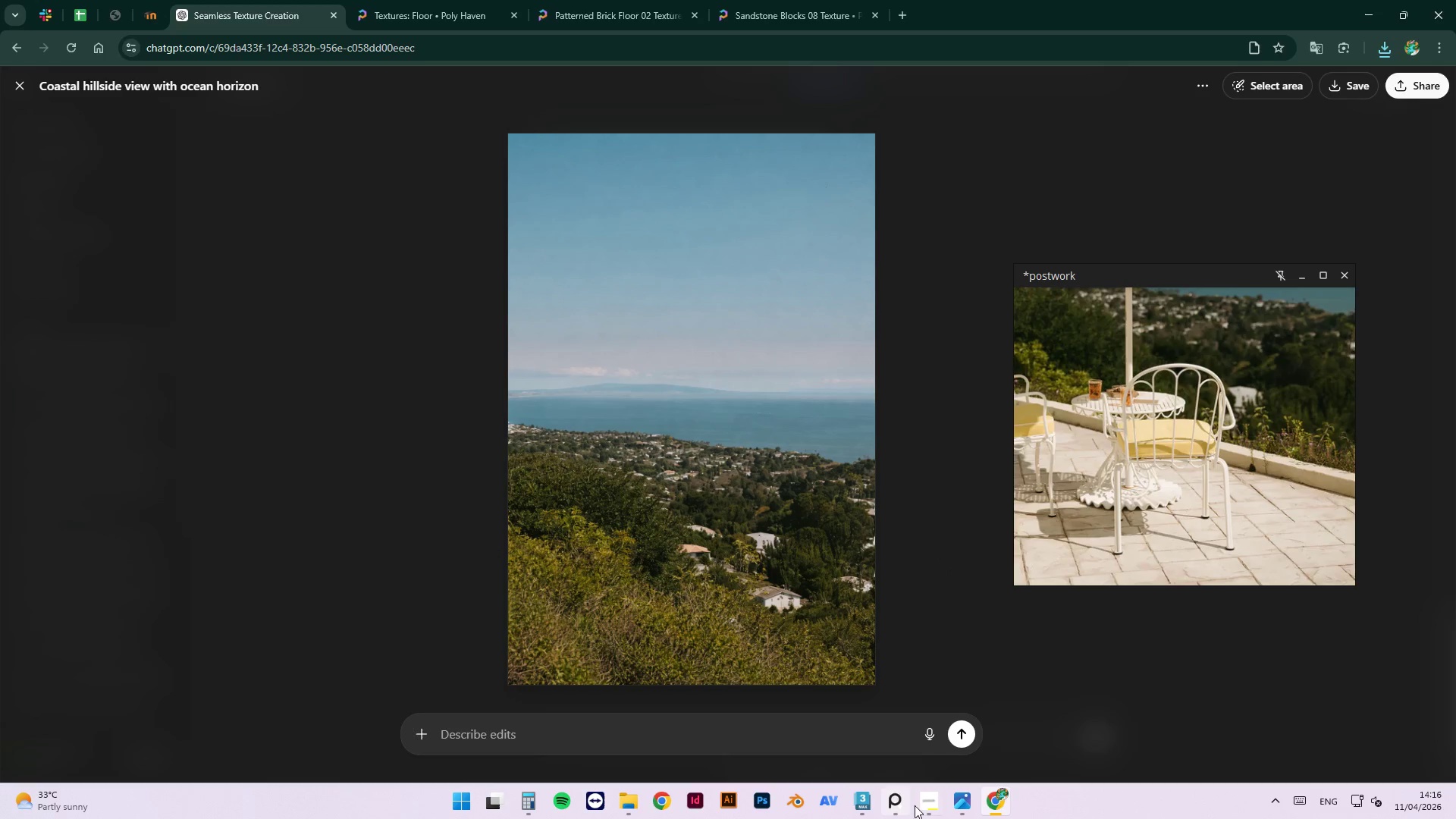 
left_click([926, 802])